 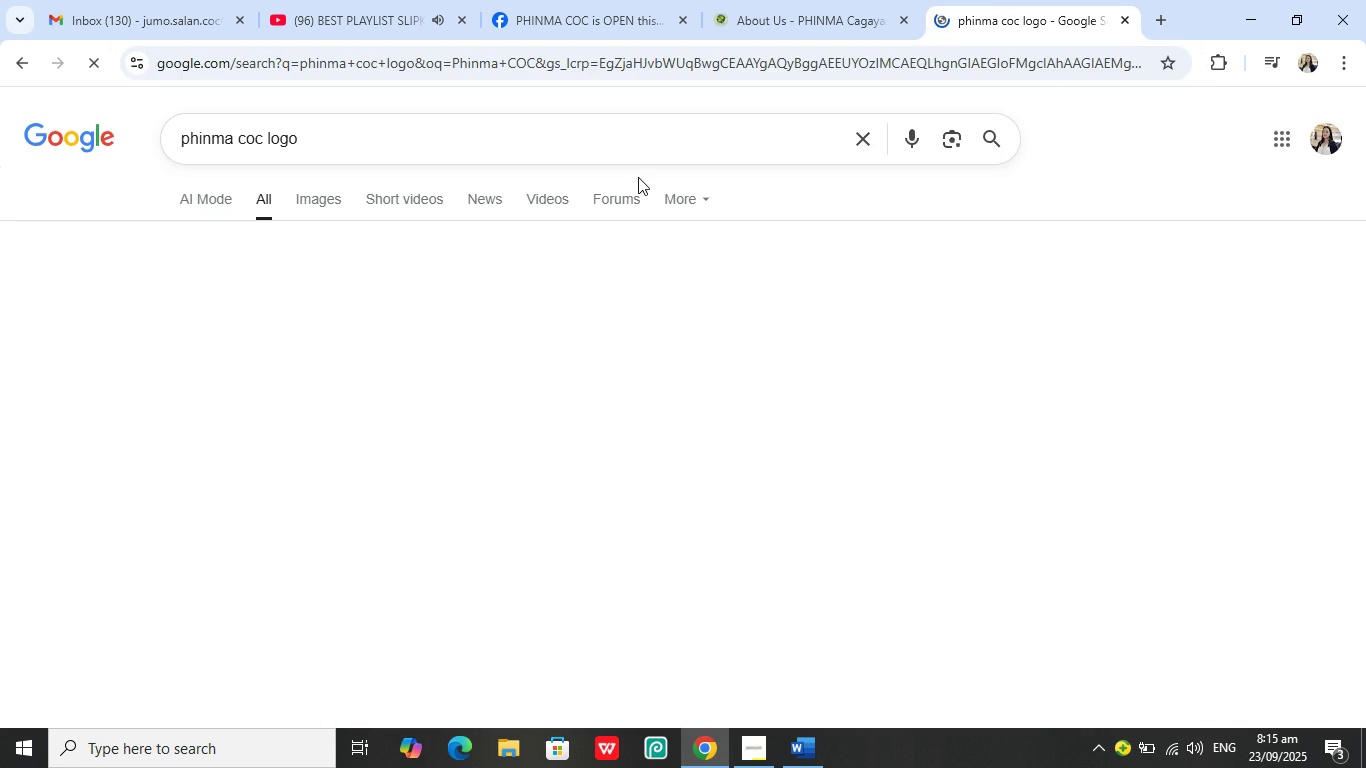 
left_click([563, 134])
 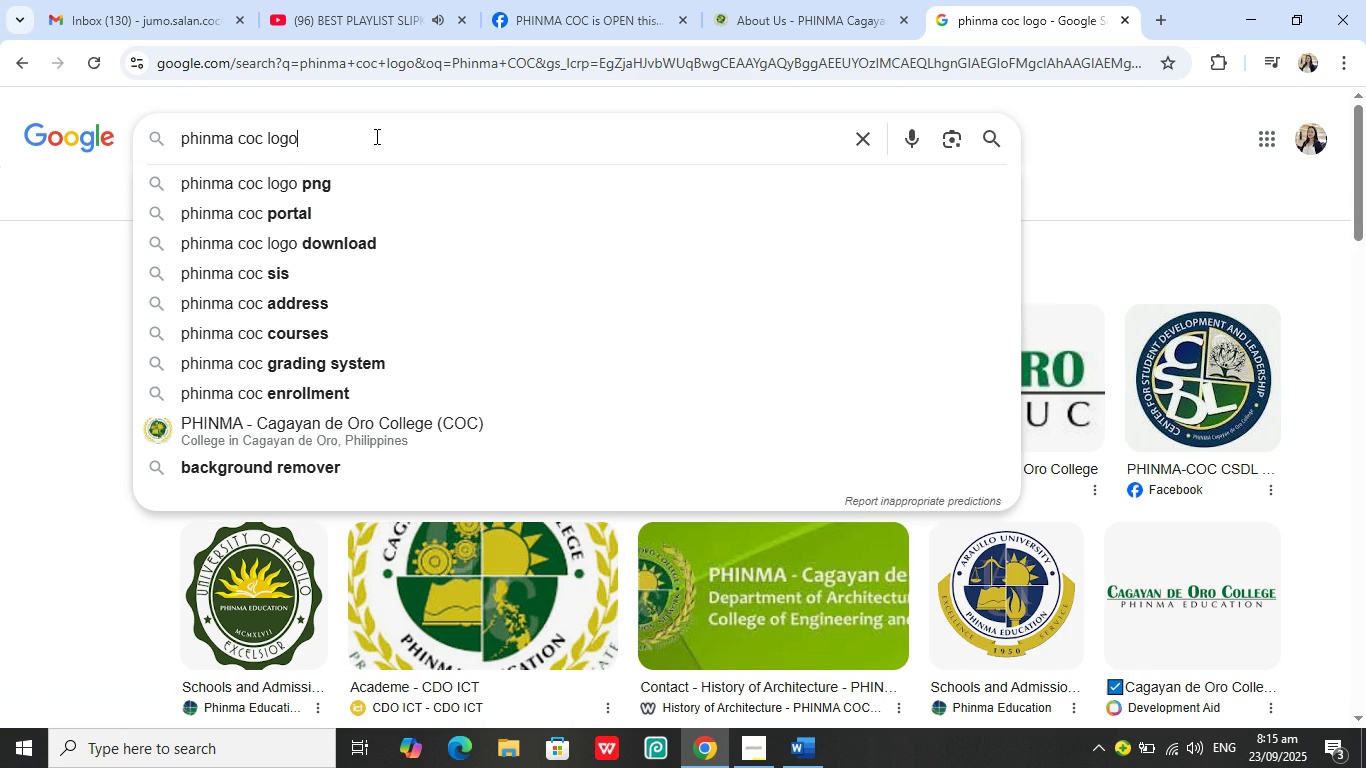 
type( carmen)
 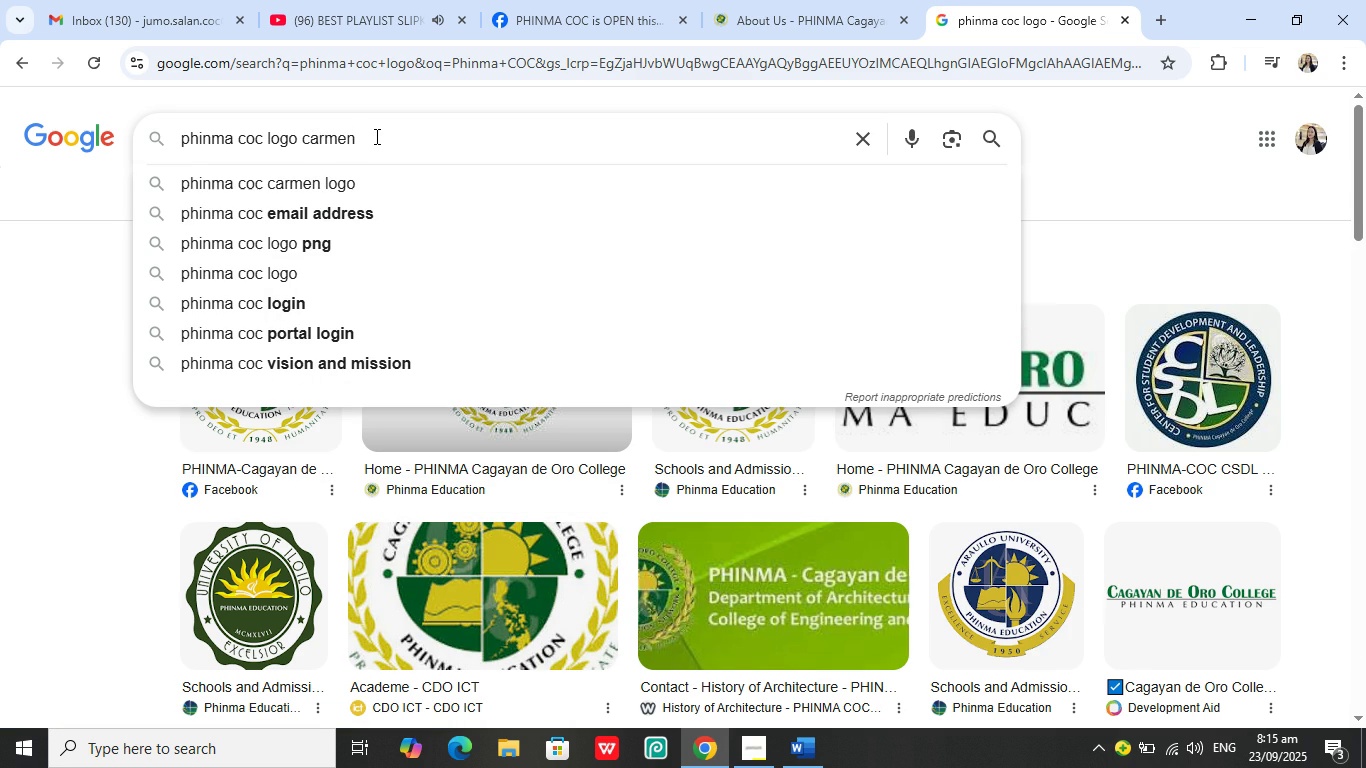 
key(ArrowDown)
 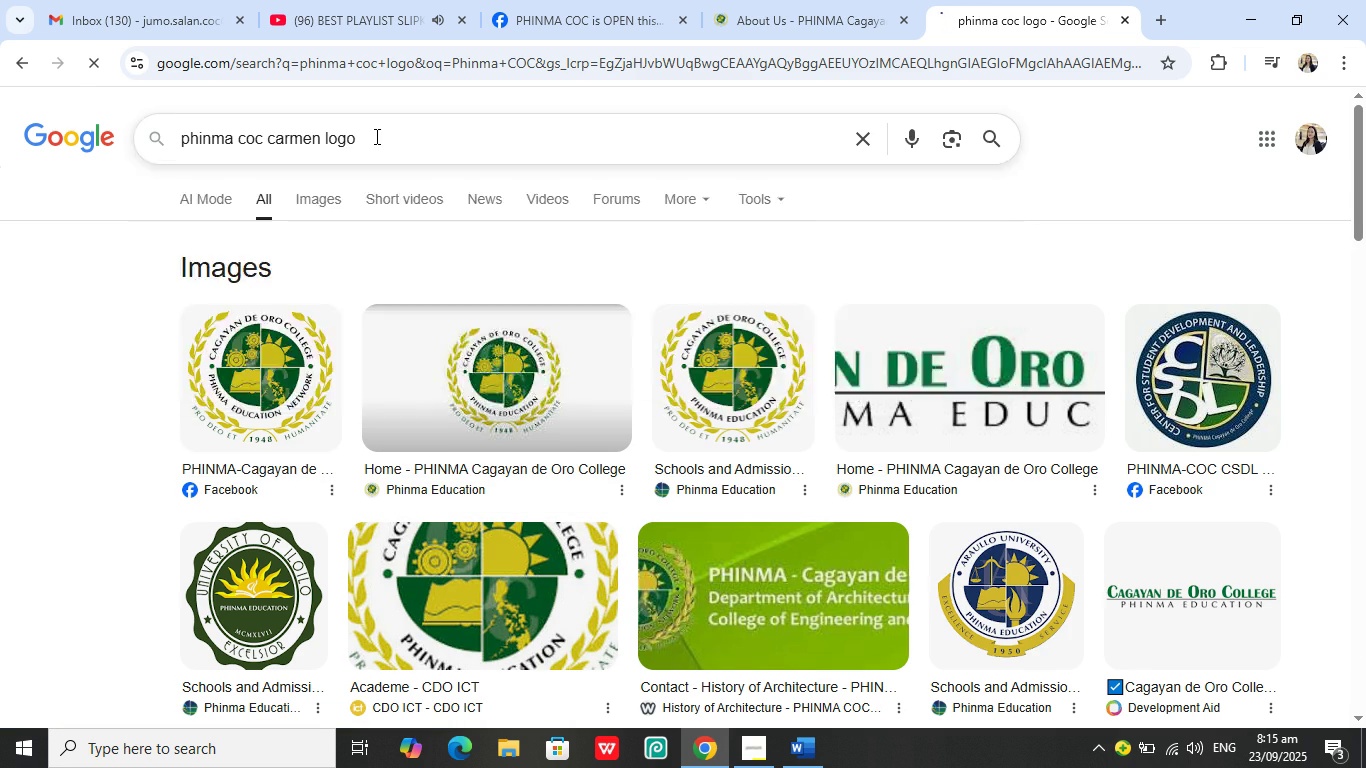 
key(Enter)
 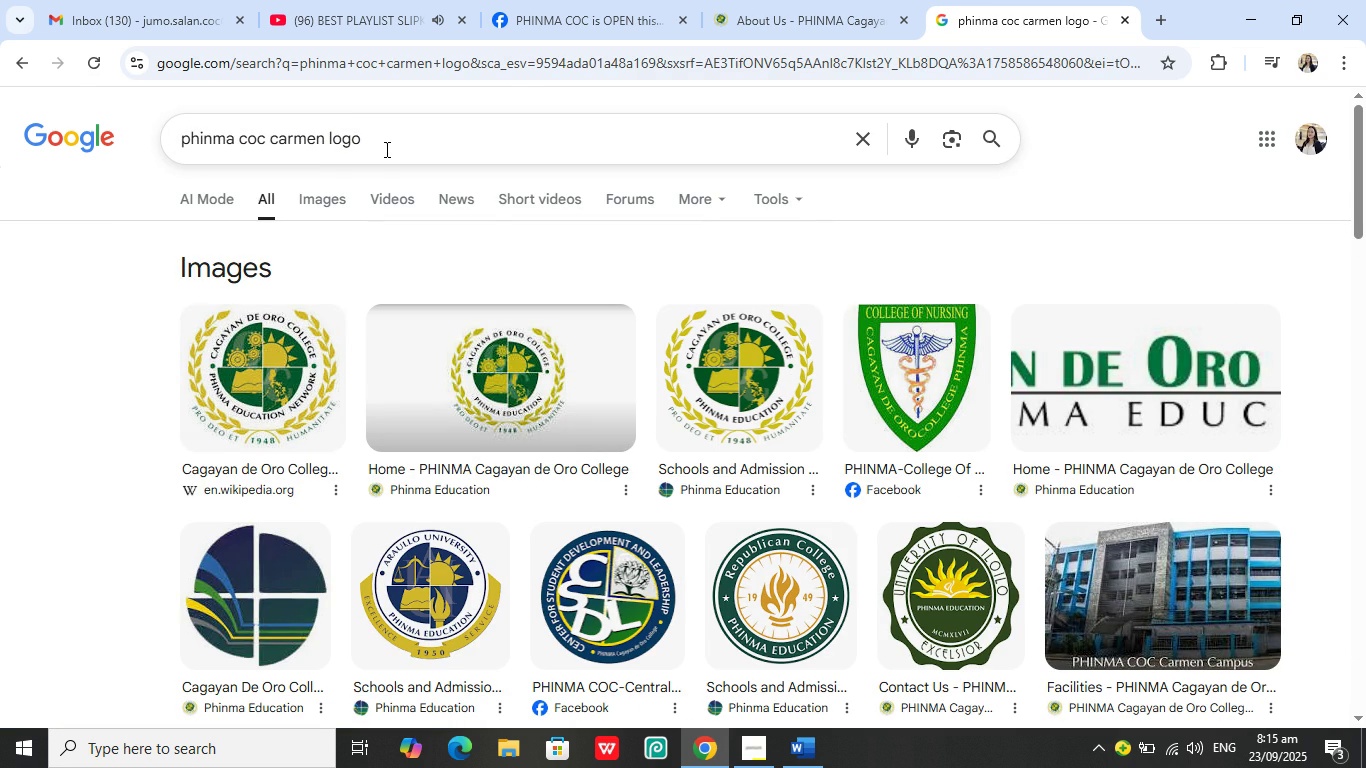 
left_click([389, 146])
 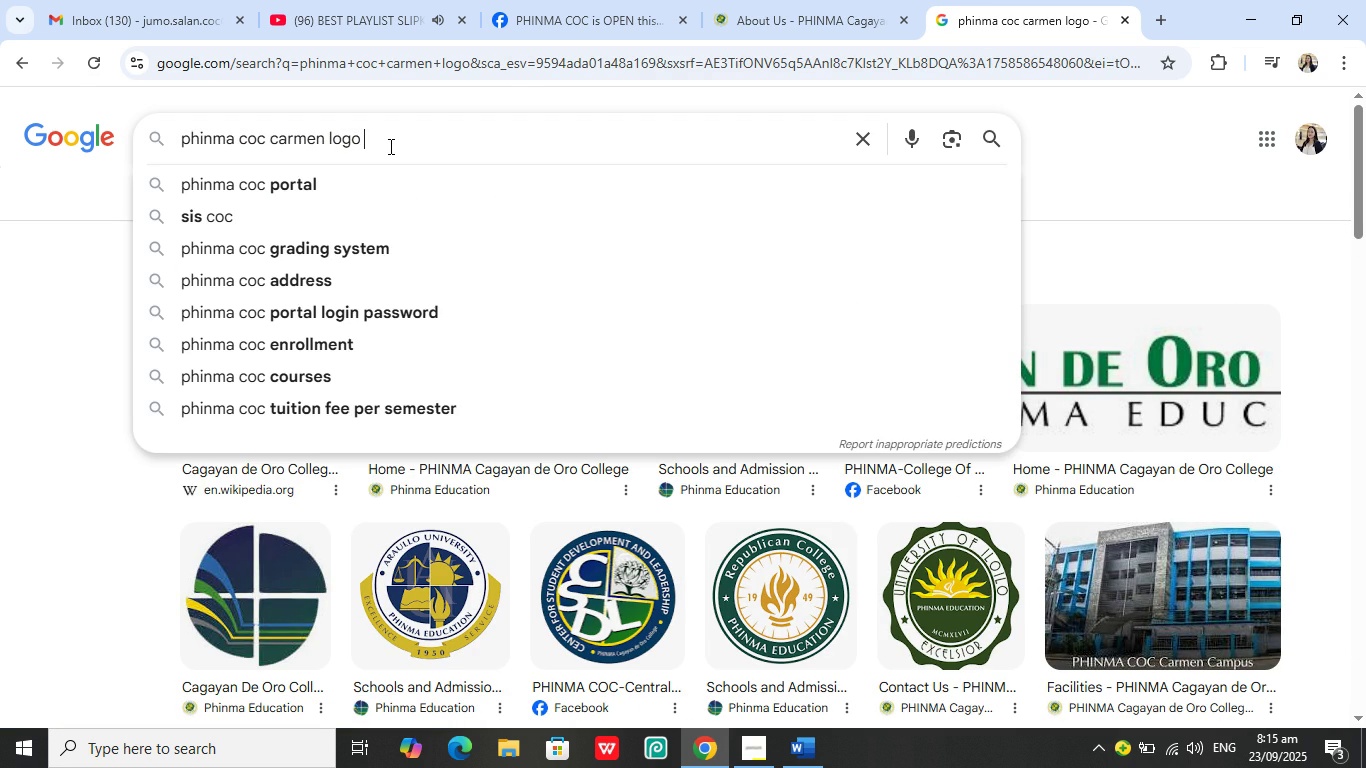 
type( png)
 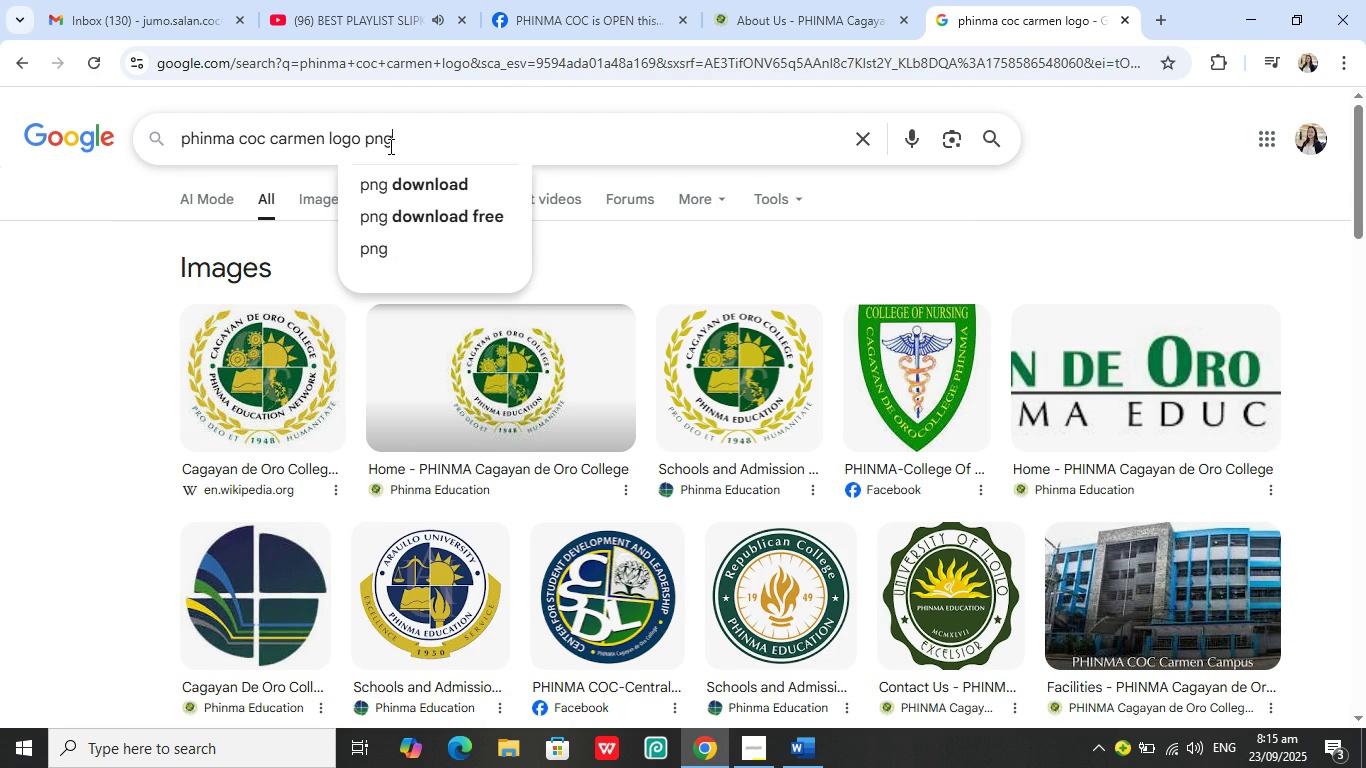 
key(ArrowDown)
 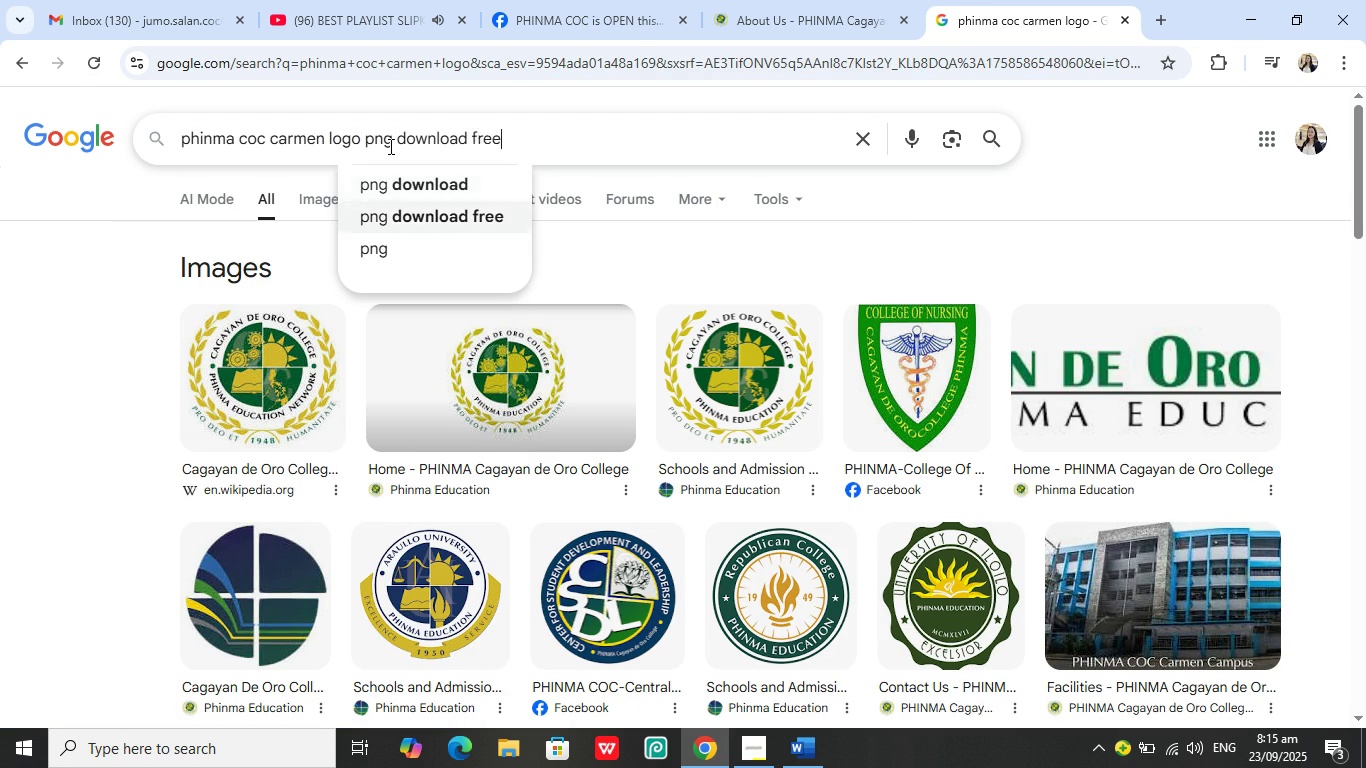 
key(ArrowDown)
 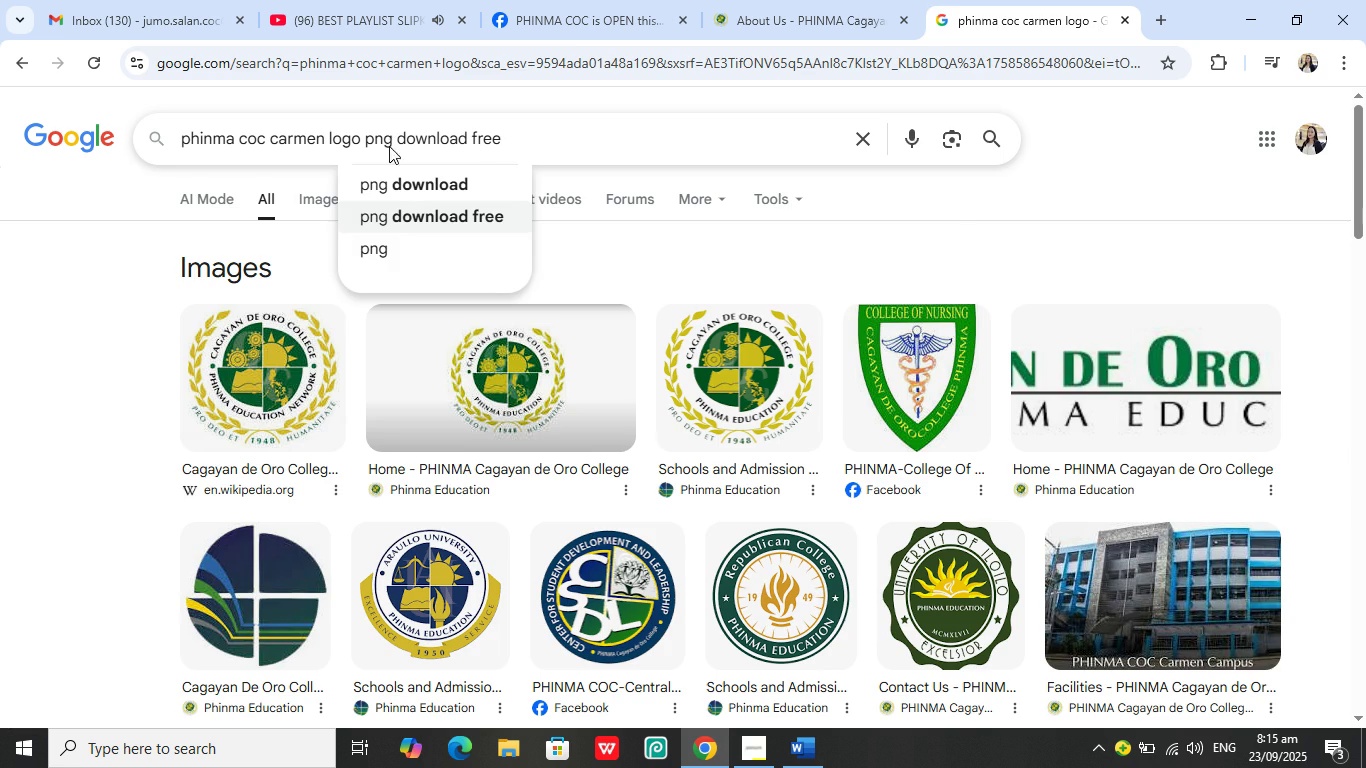 
key(Enter)
 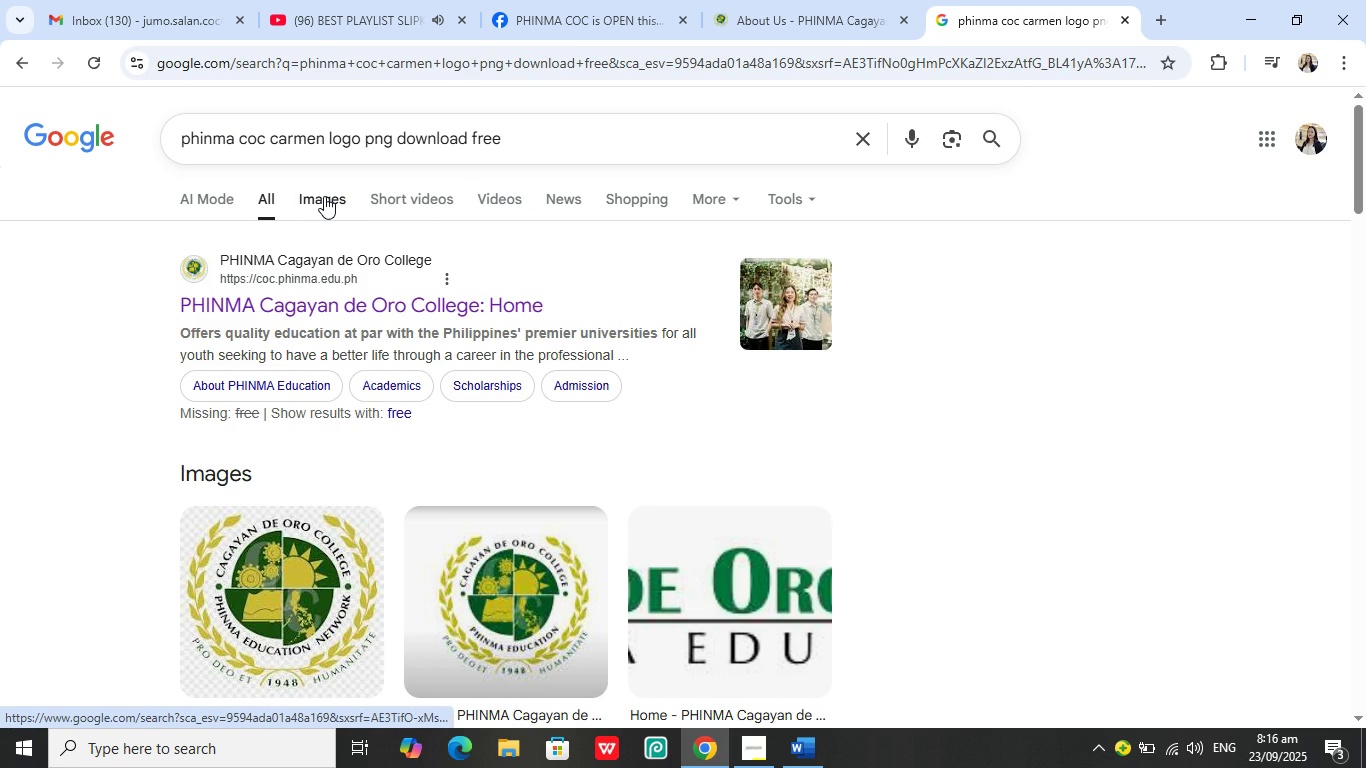 
wait(5.07)
 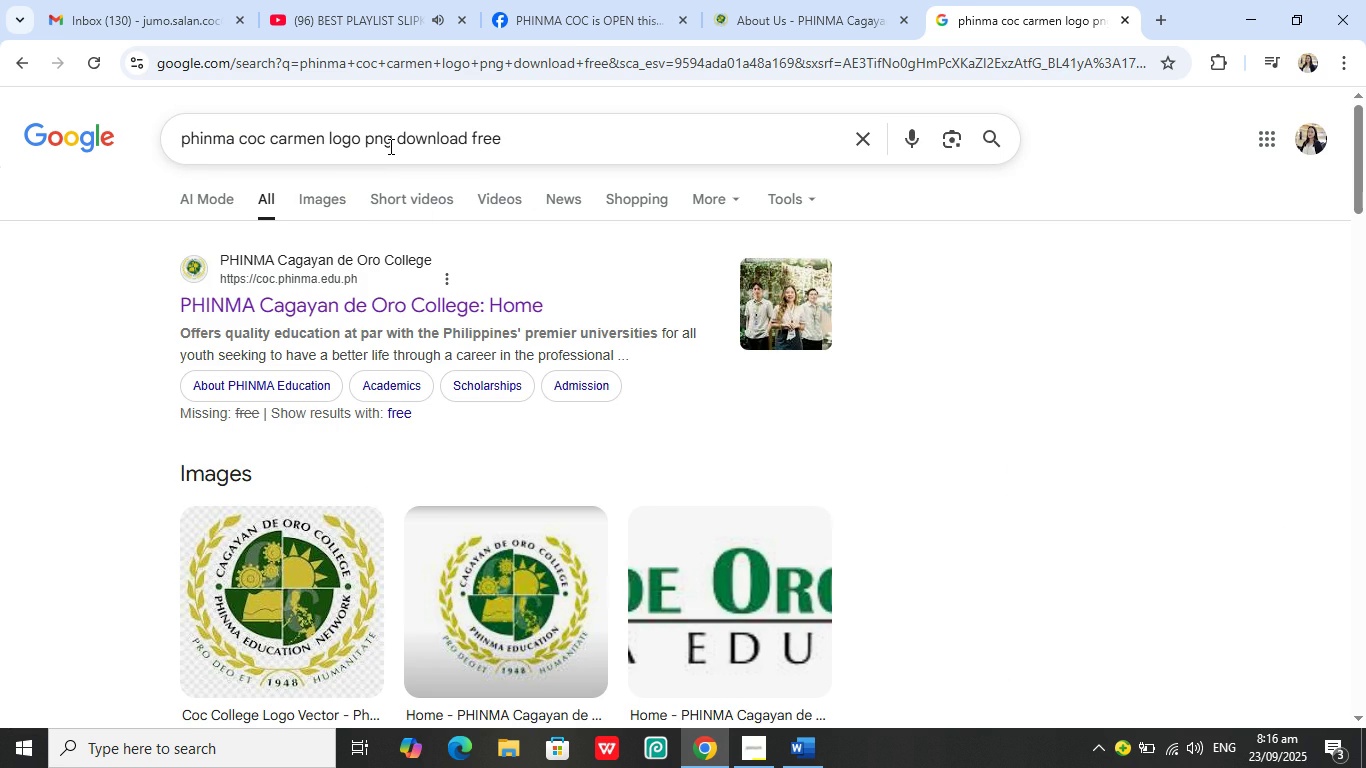 
left_click([324, 196])
 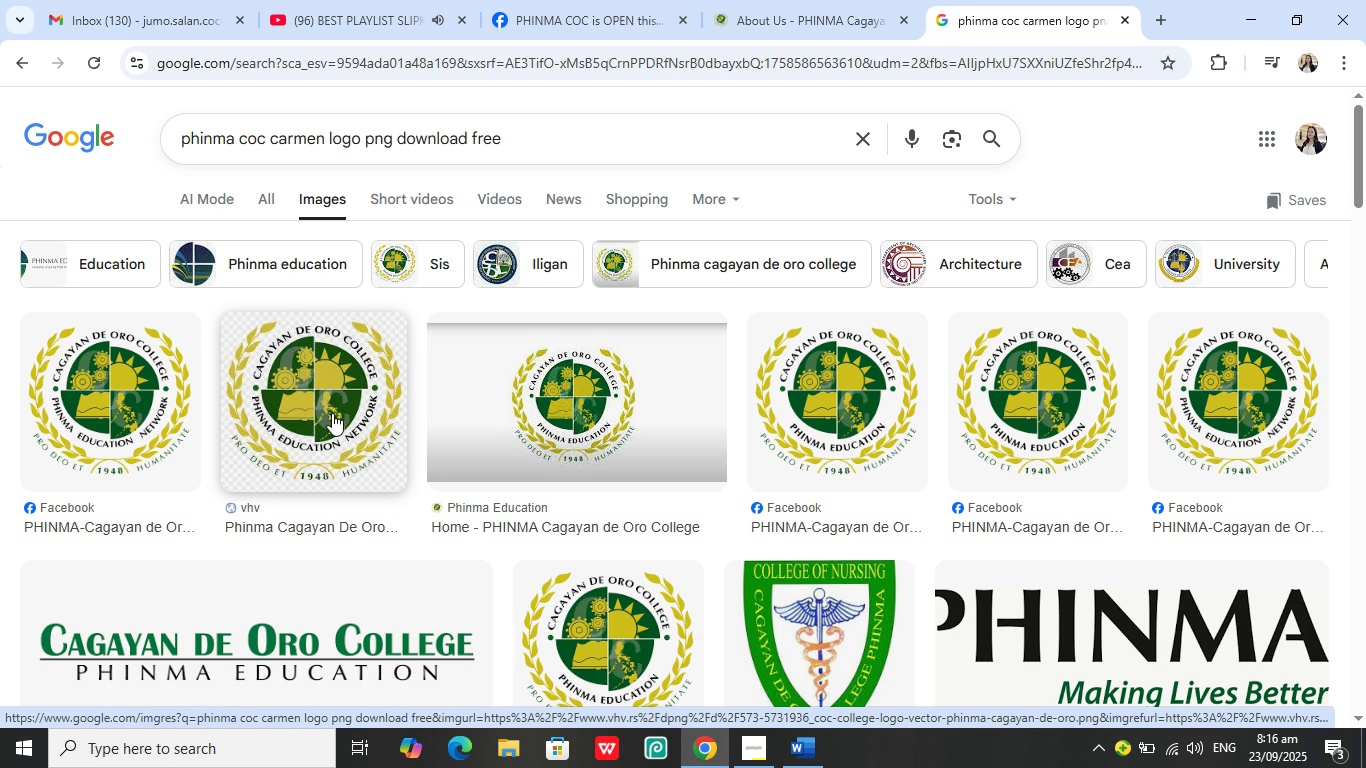 
wait(14.02)
 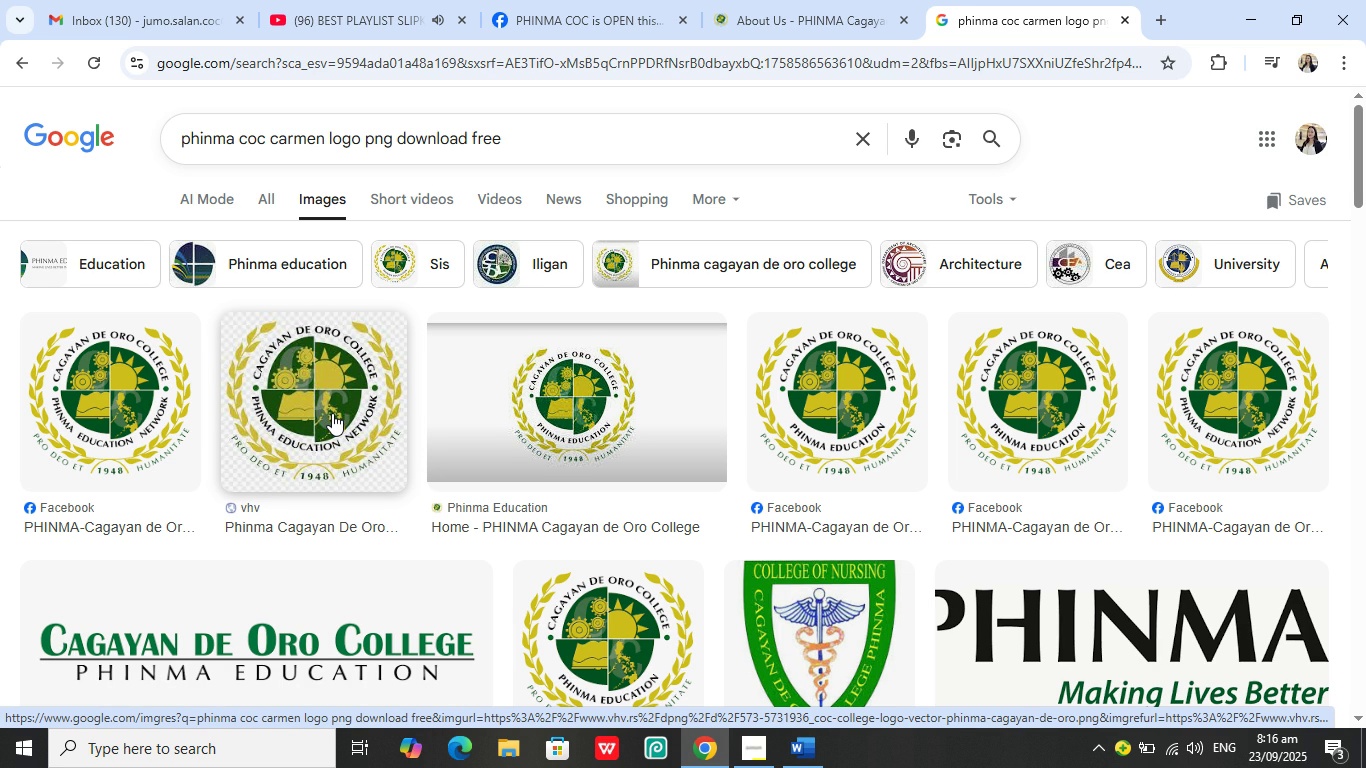 
right_click([332, 413])
 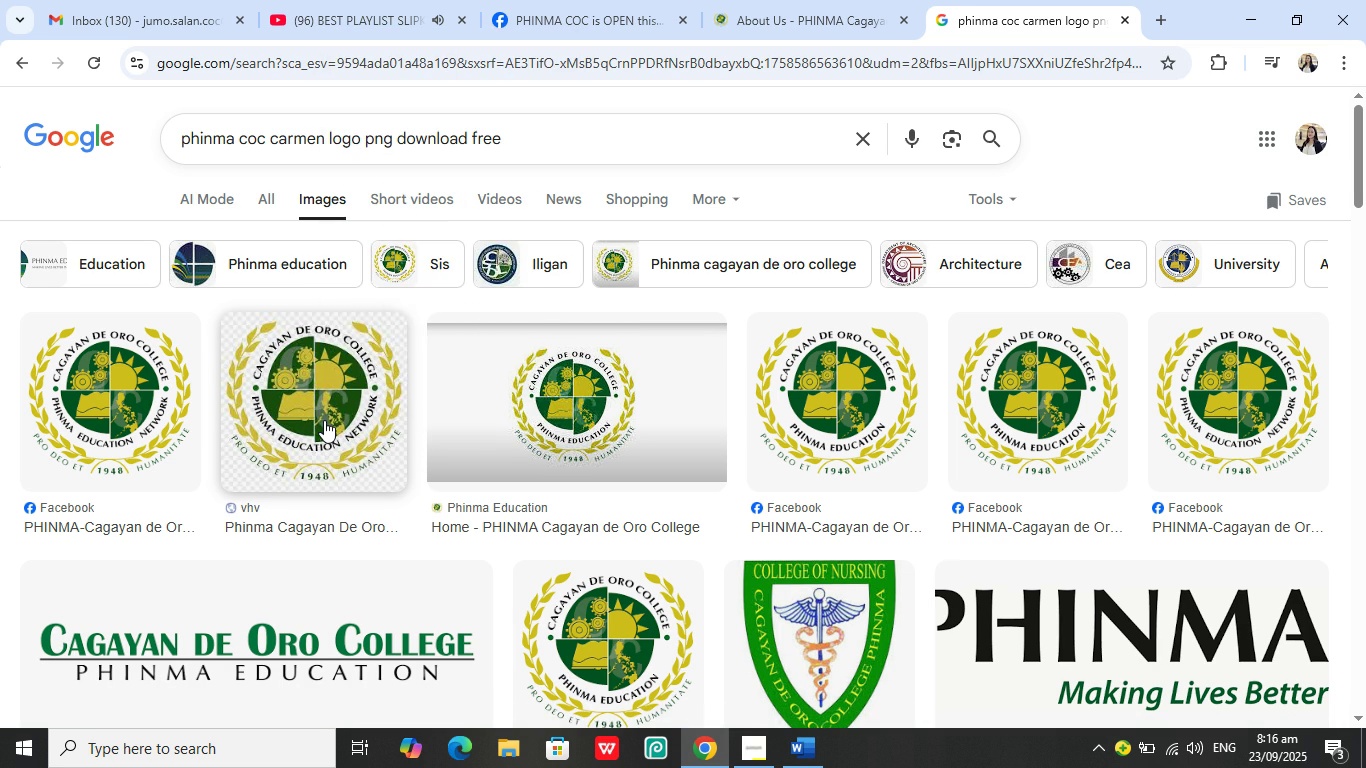 
left_click([324, 420])
 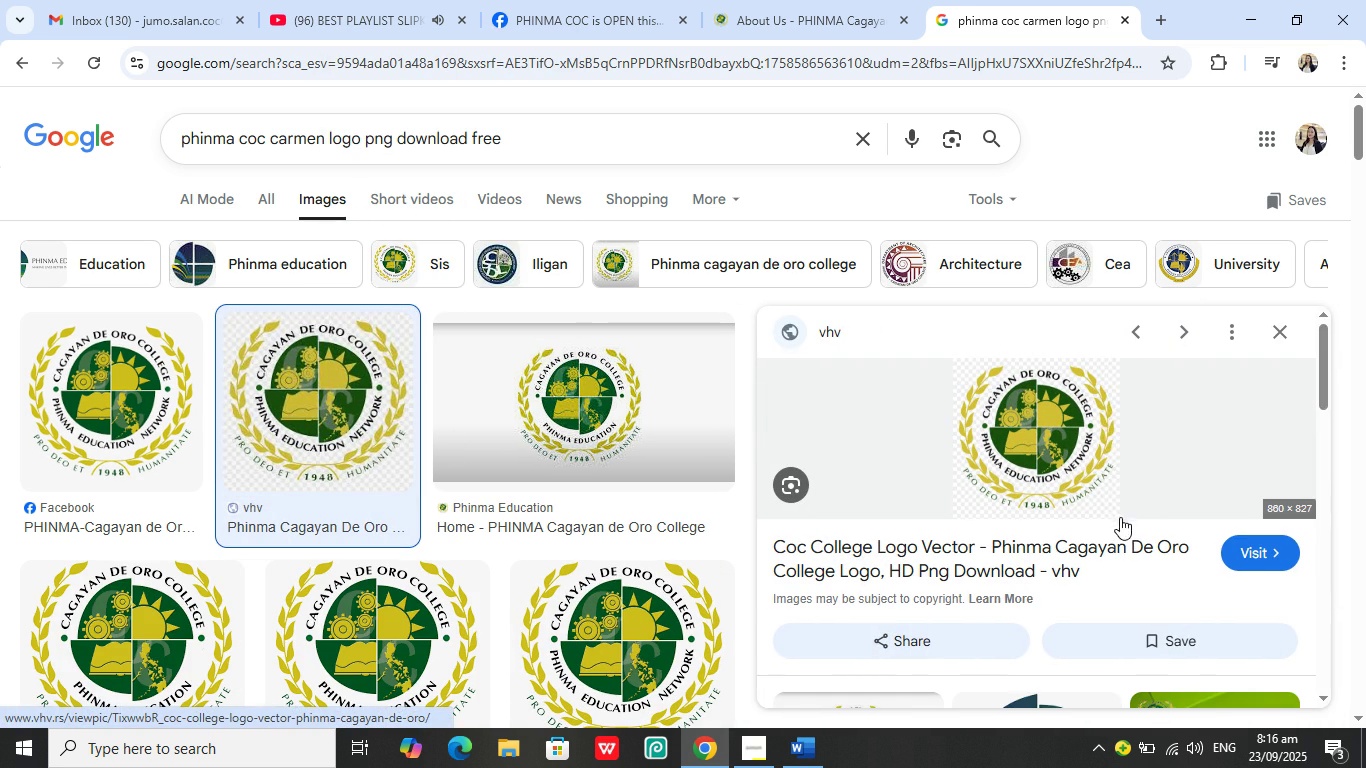 
right_click([1107, 487])
 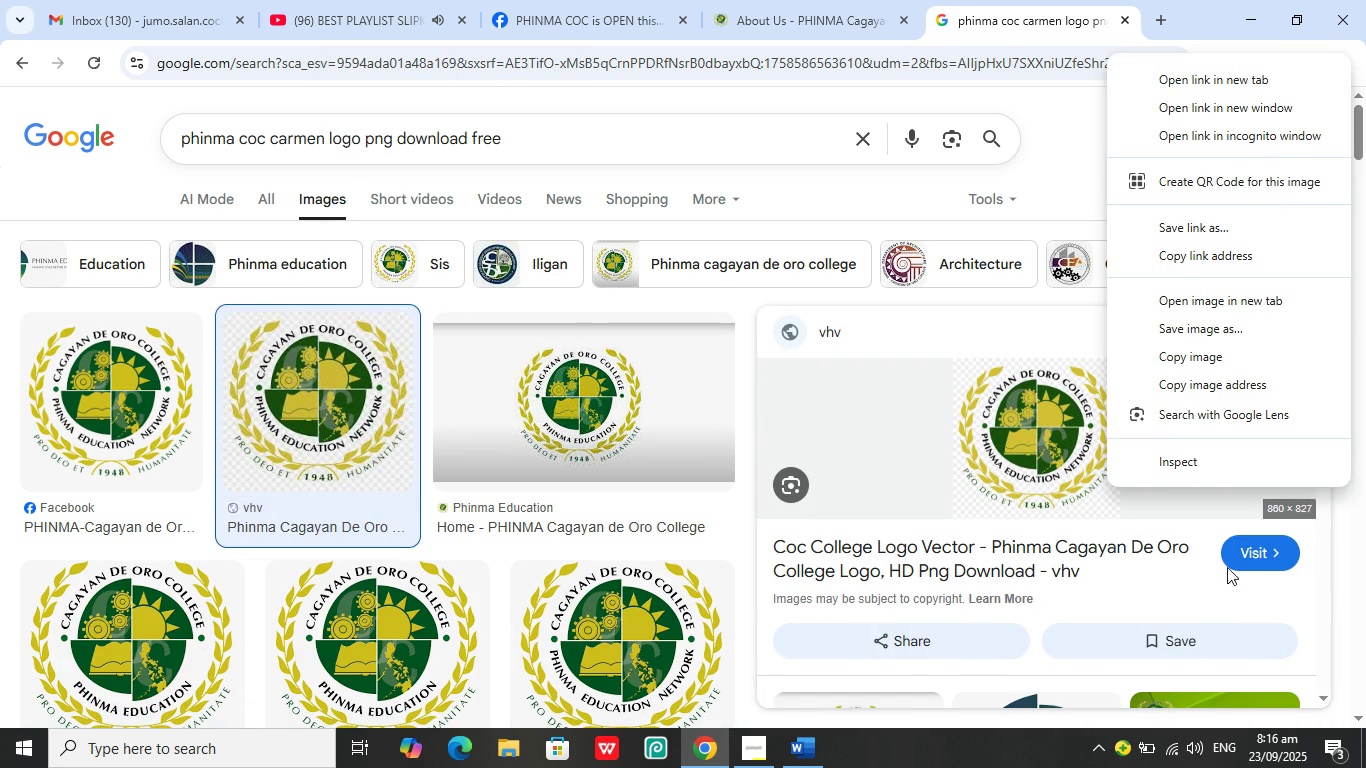 
left_click([1244, 552])
 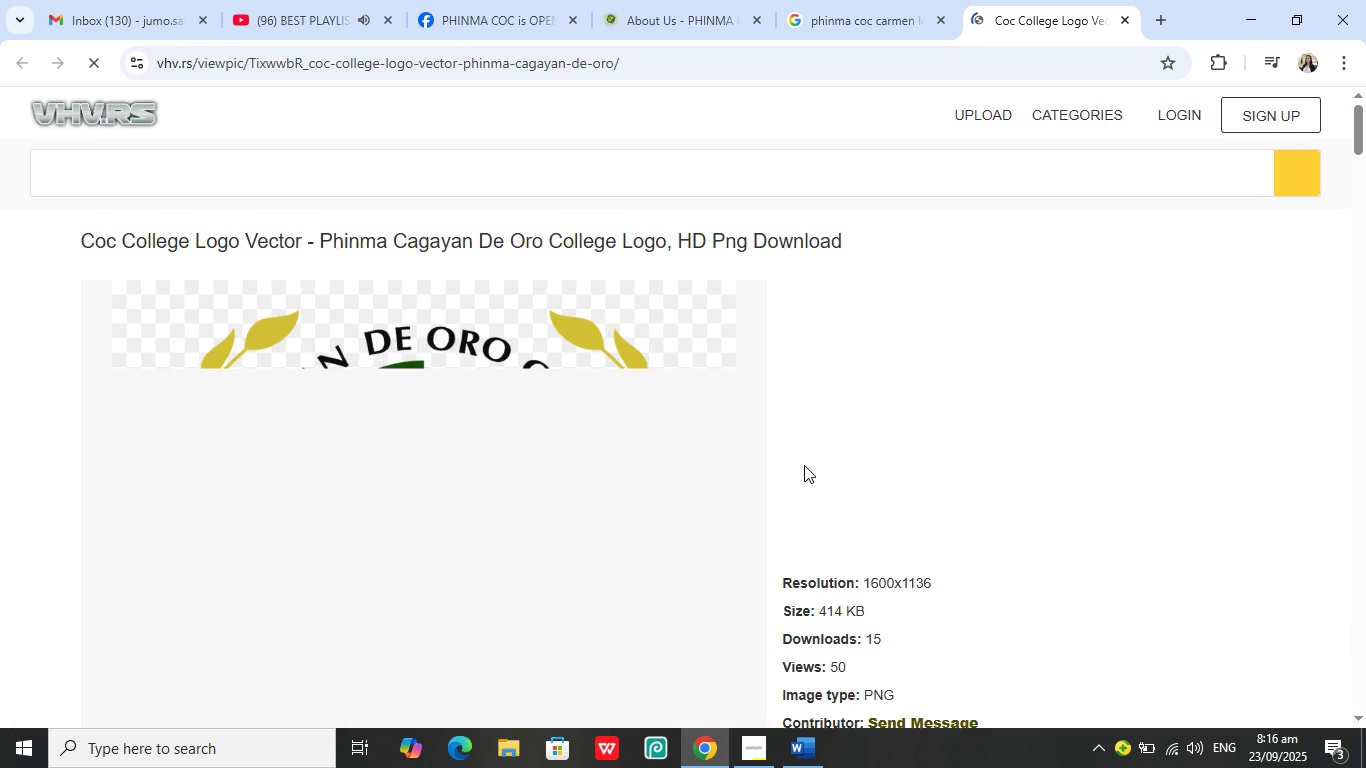 
scroll: coordinate [650, 473], scroll_direction: down, amount: 5.0
 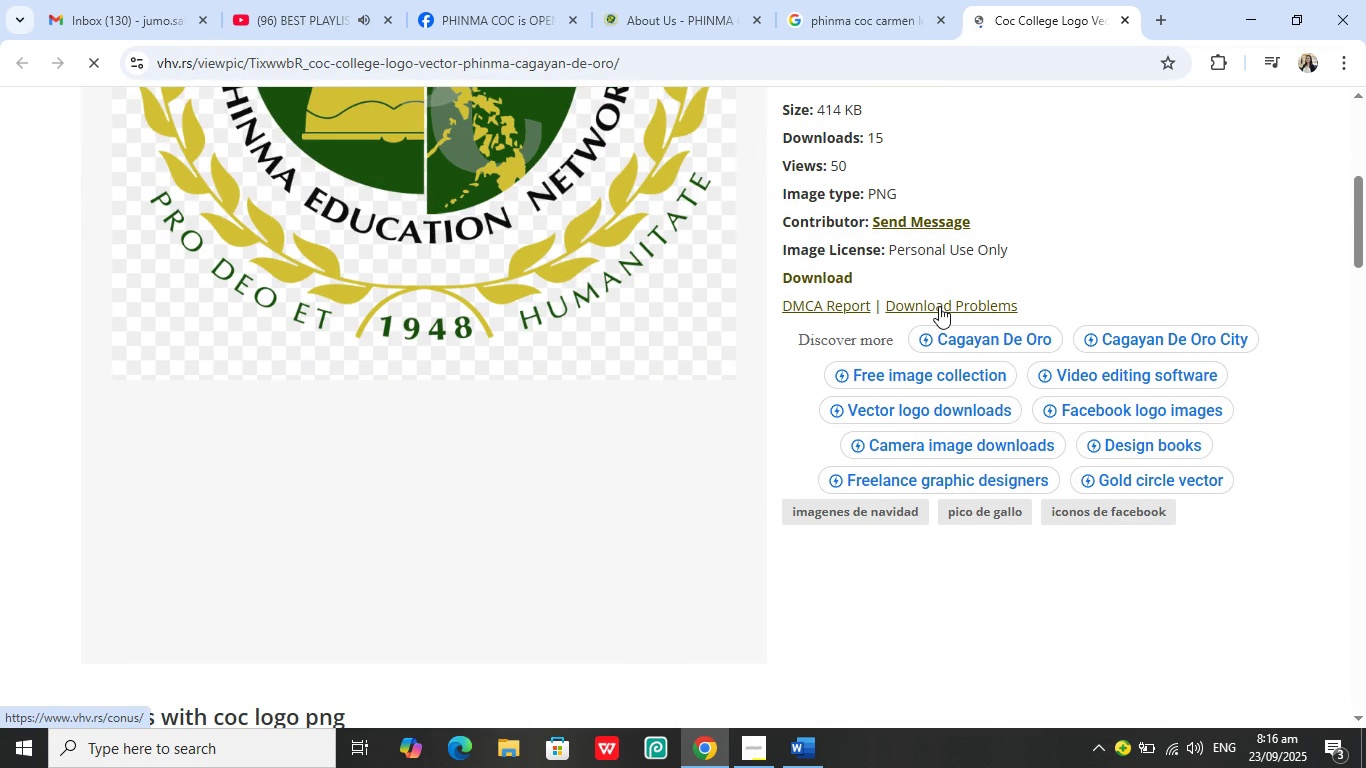 
scroll: coordinate [584, 336], scroll_direction: up, amount: 5.0
 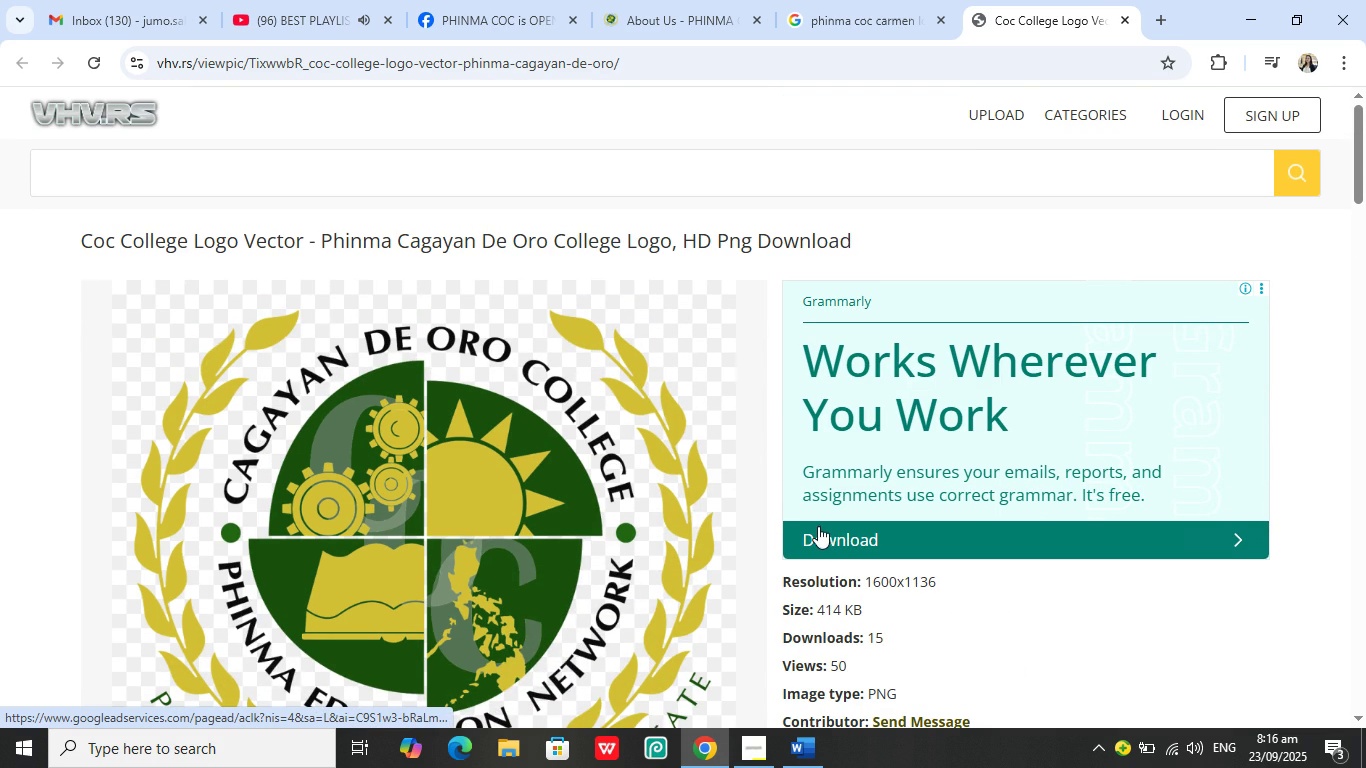 
scroll: coordinate [815, 522], scroll_direction: down, amount: 3.0
 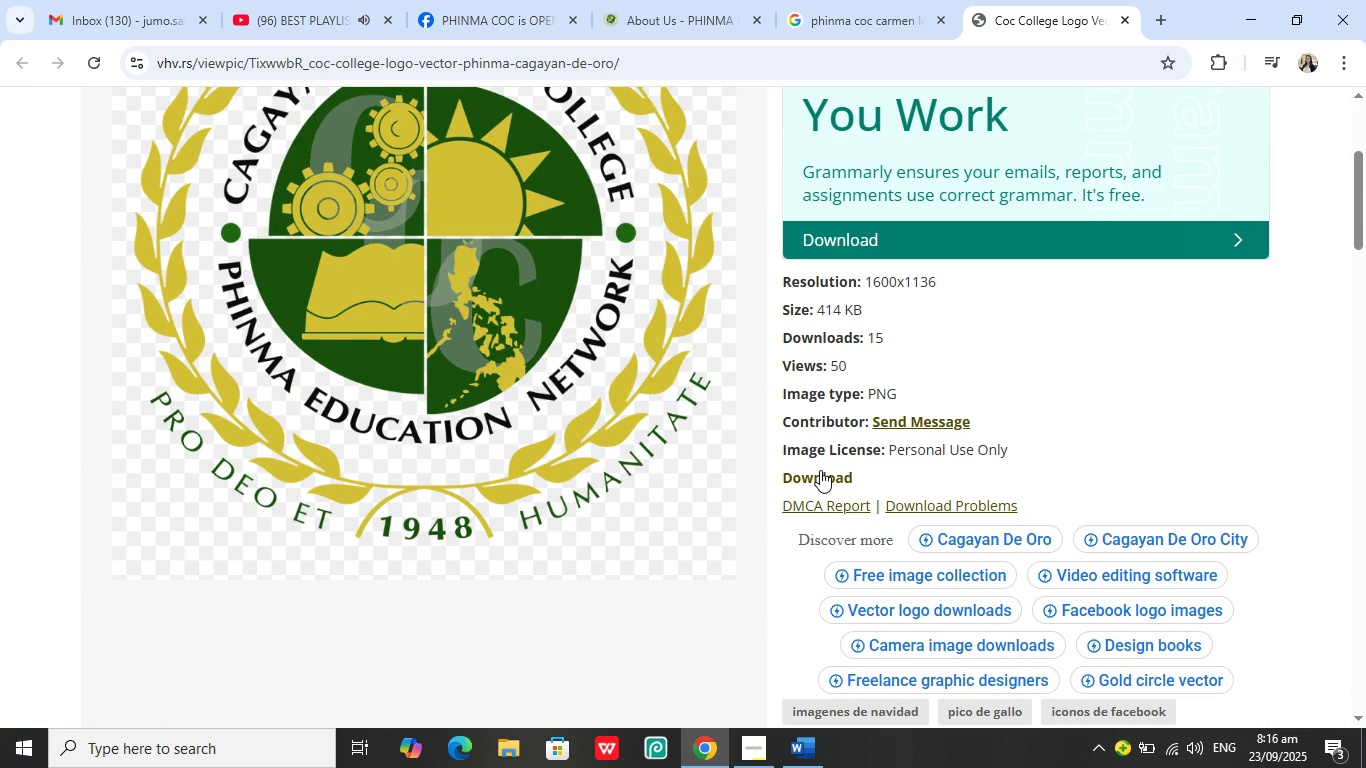 
left_click([820, 470])
 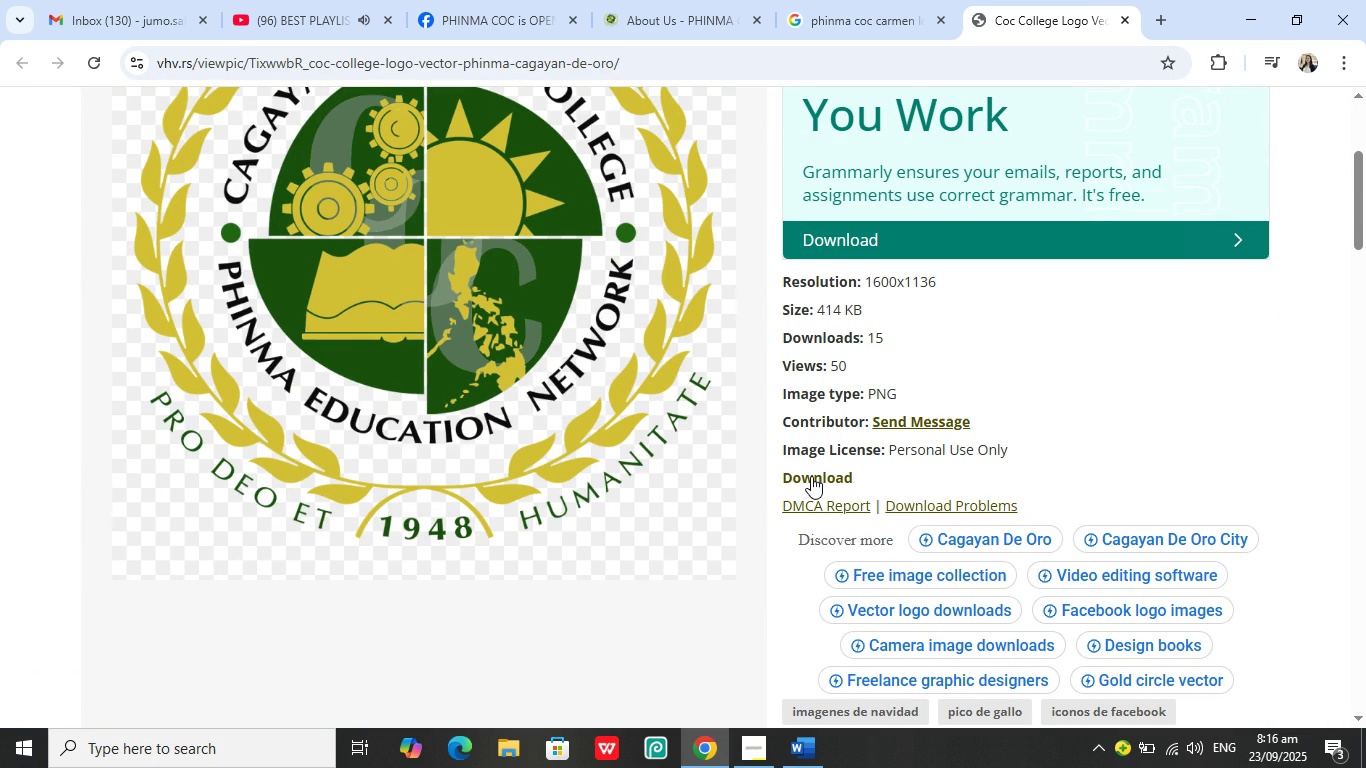 
wait(5.58)
 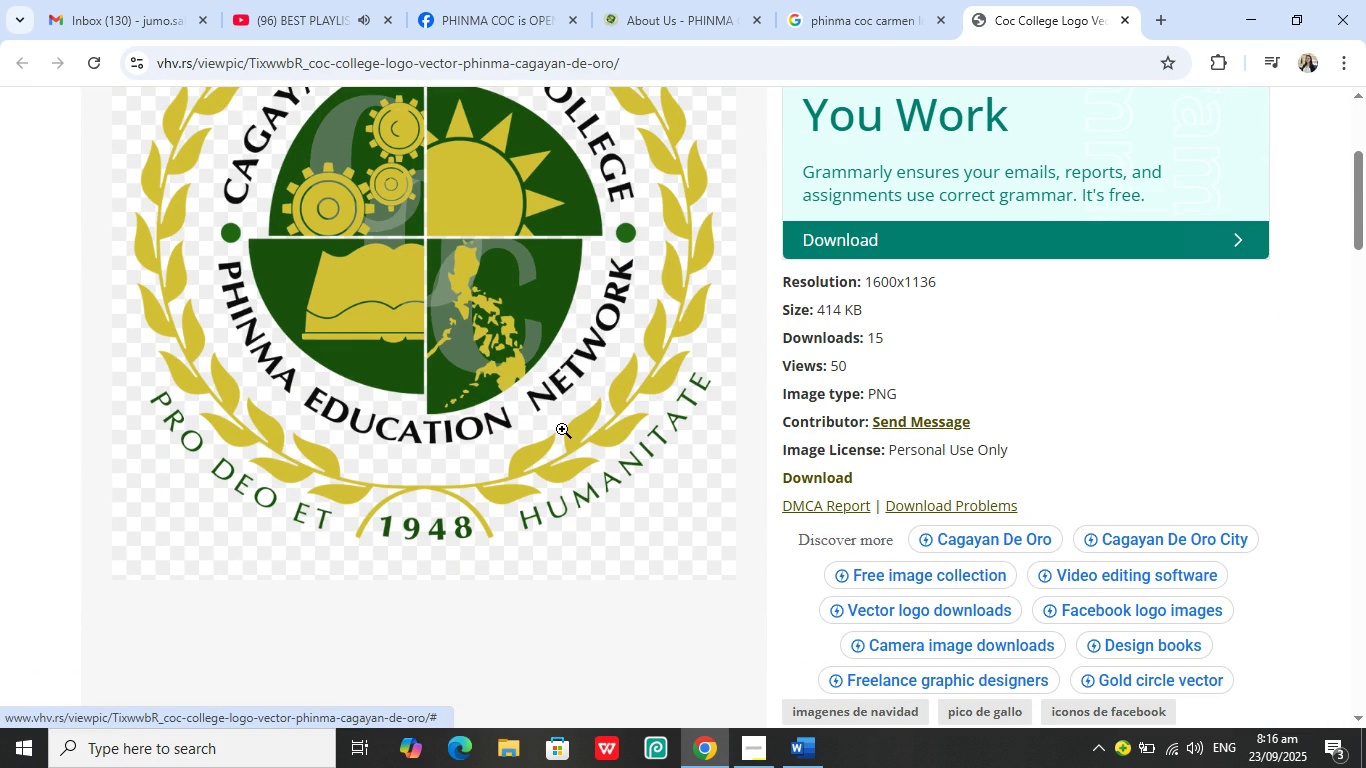 
left_click([811, 476])
 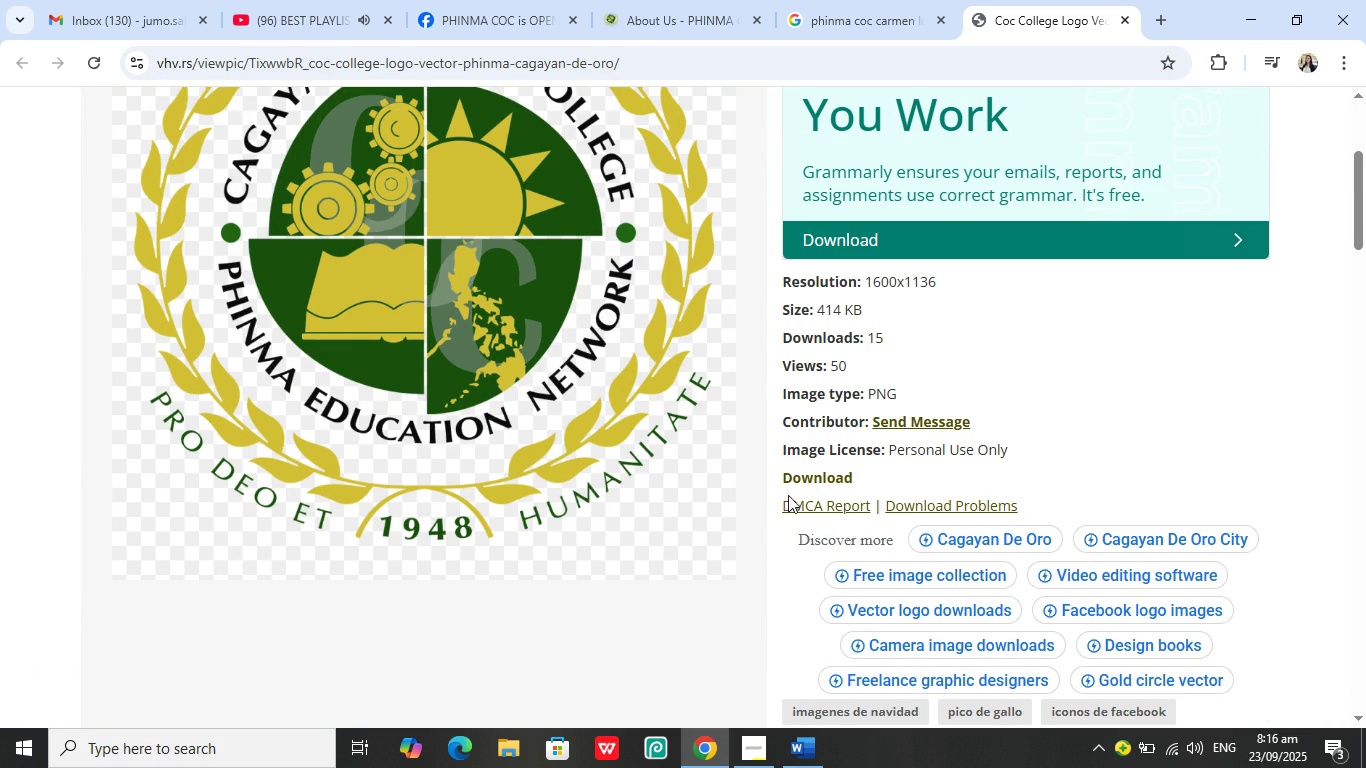 
scroll: coordinate [780, 506], scroll_direction: down, amount: 1.0
 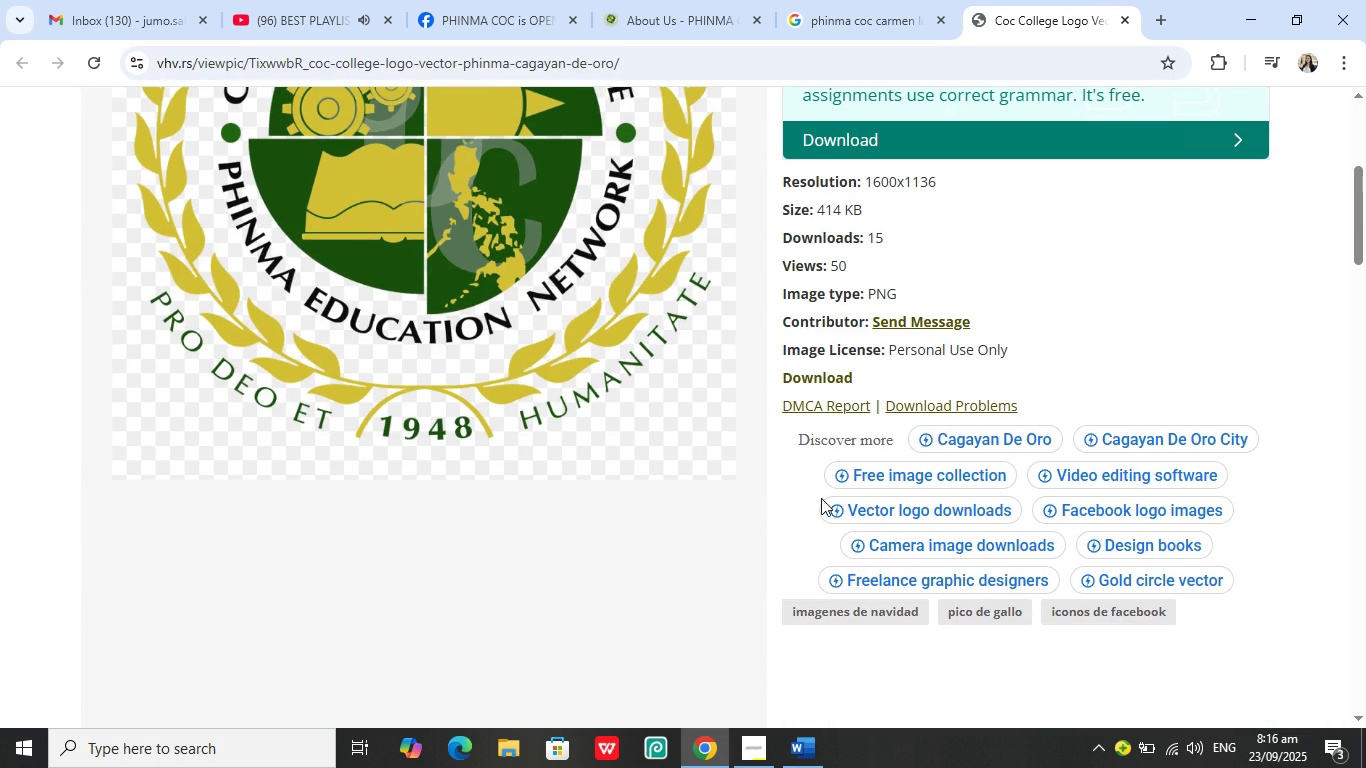 
scroll: coordinate [560, 412], scroll_direction: up, amount: 3.0
 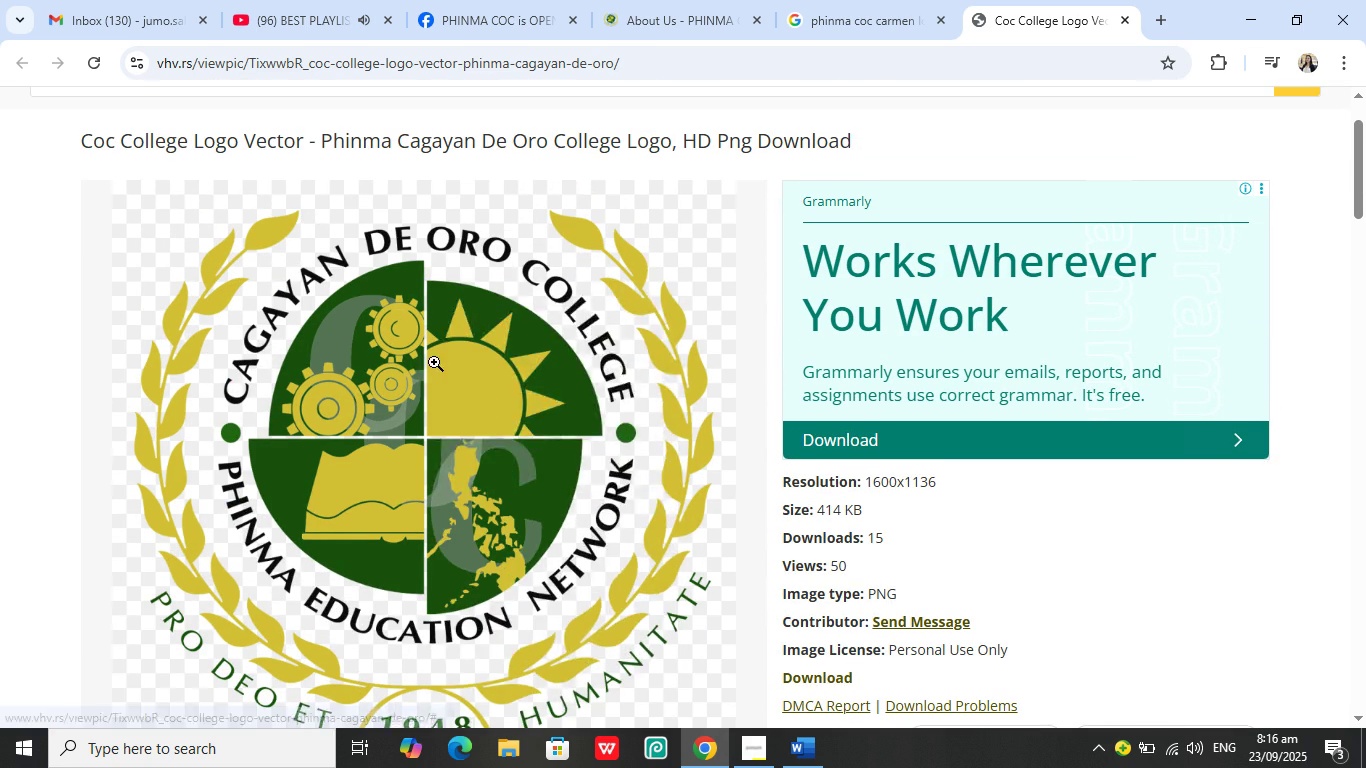 
right_click([434, 362])
 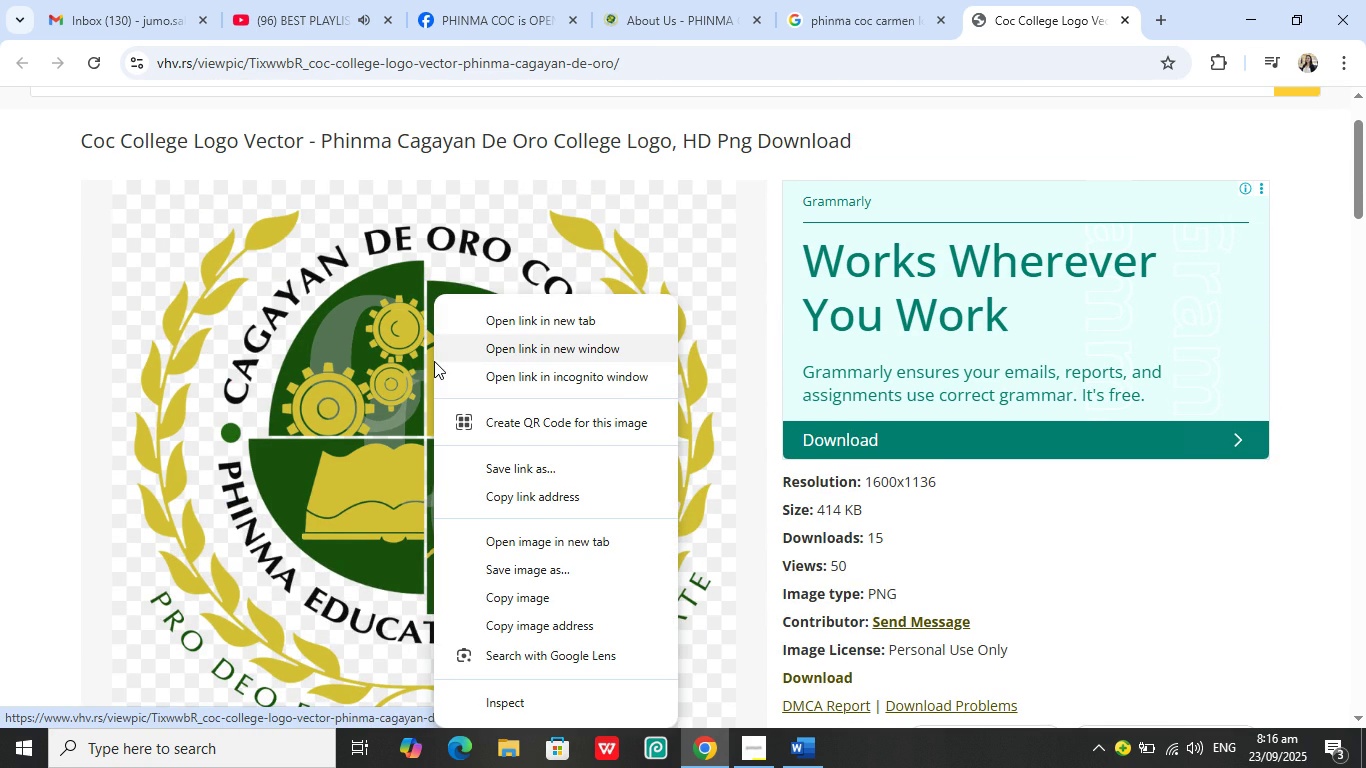 
scroll: coordinate [406, 386], scroll_direction: down, amount: 1.0
 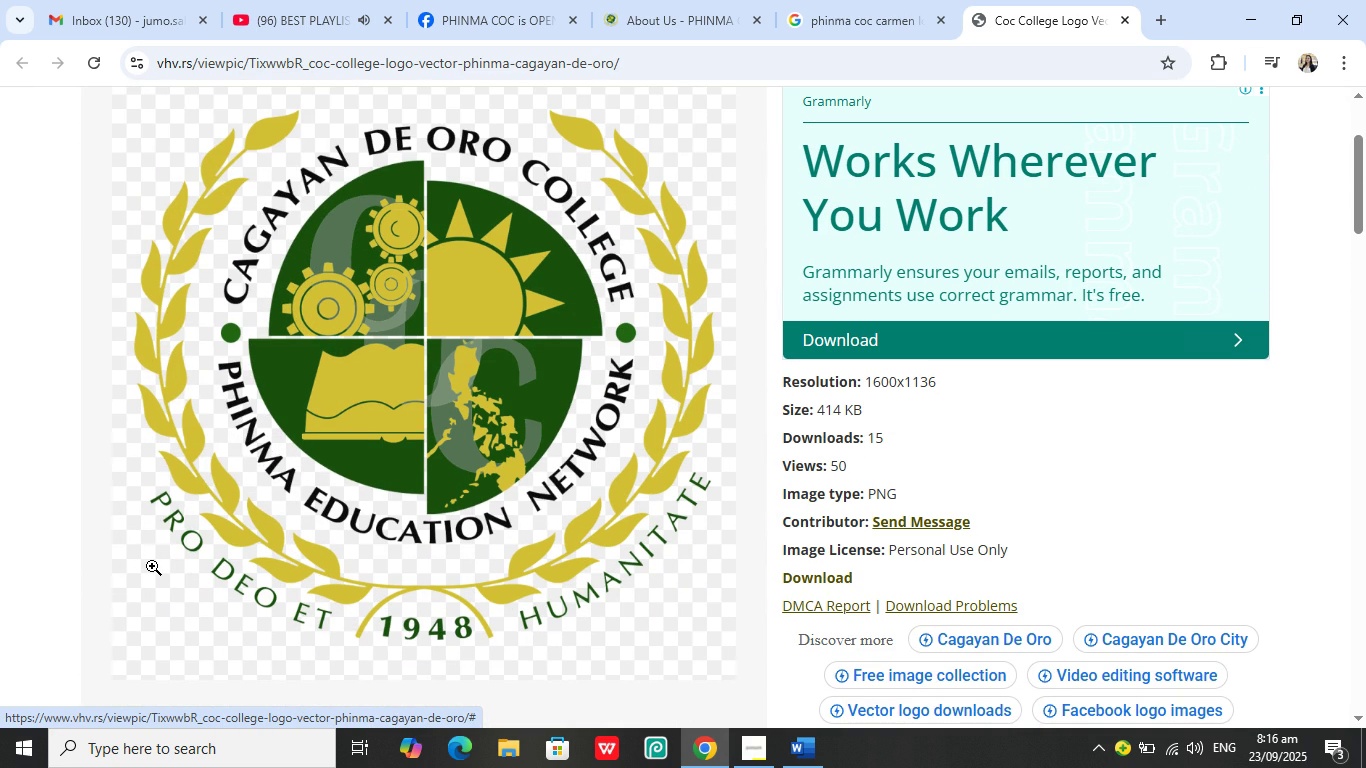 
left_click([152, 566])
 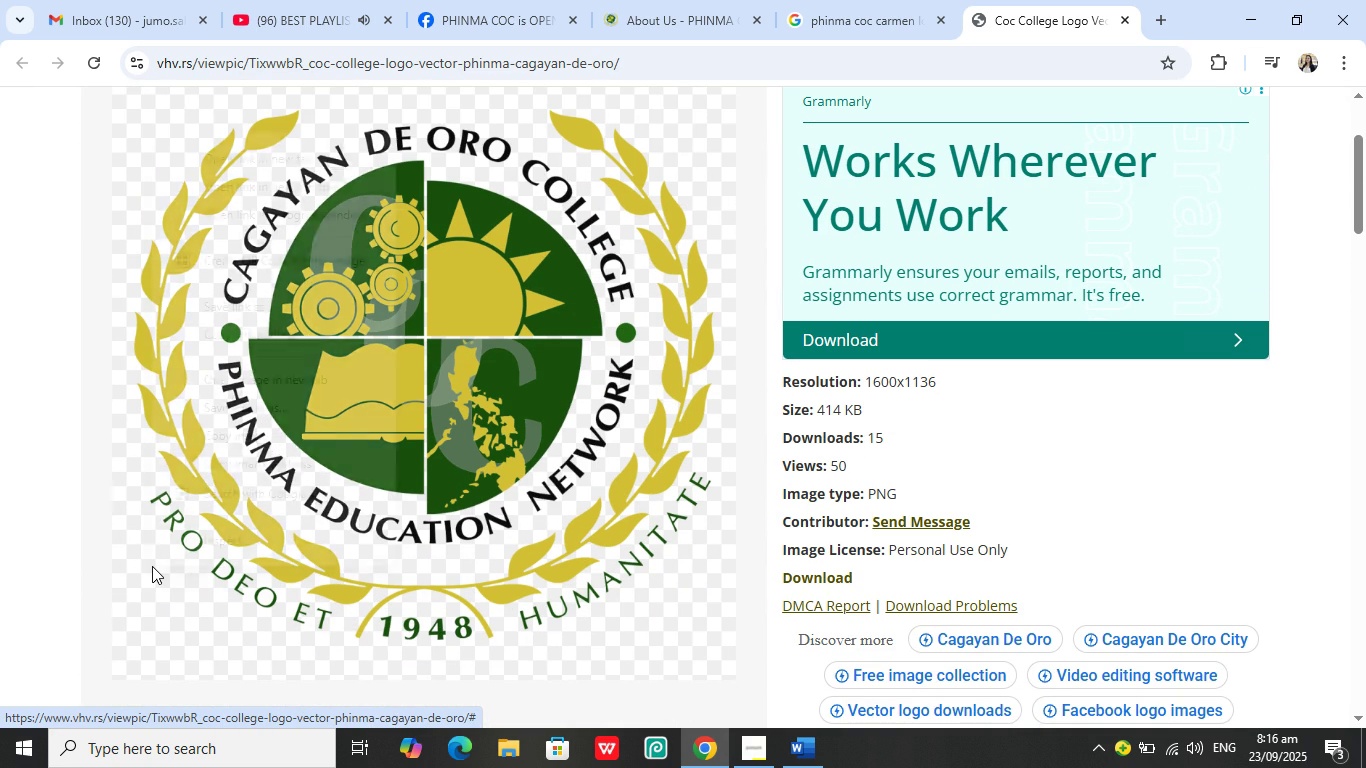 
right_click([152, 566])
 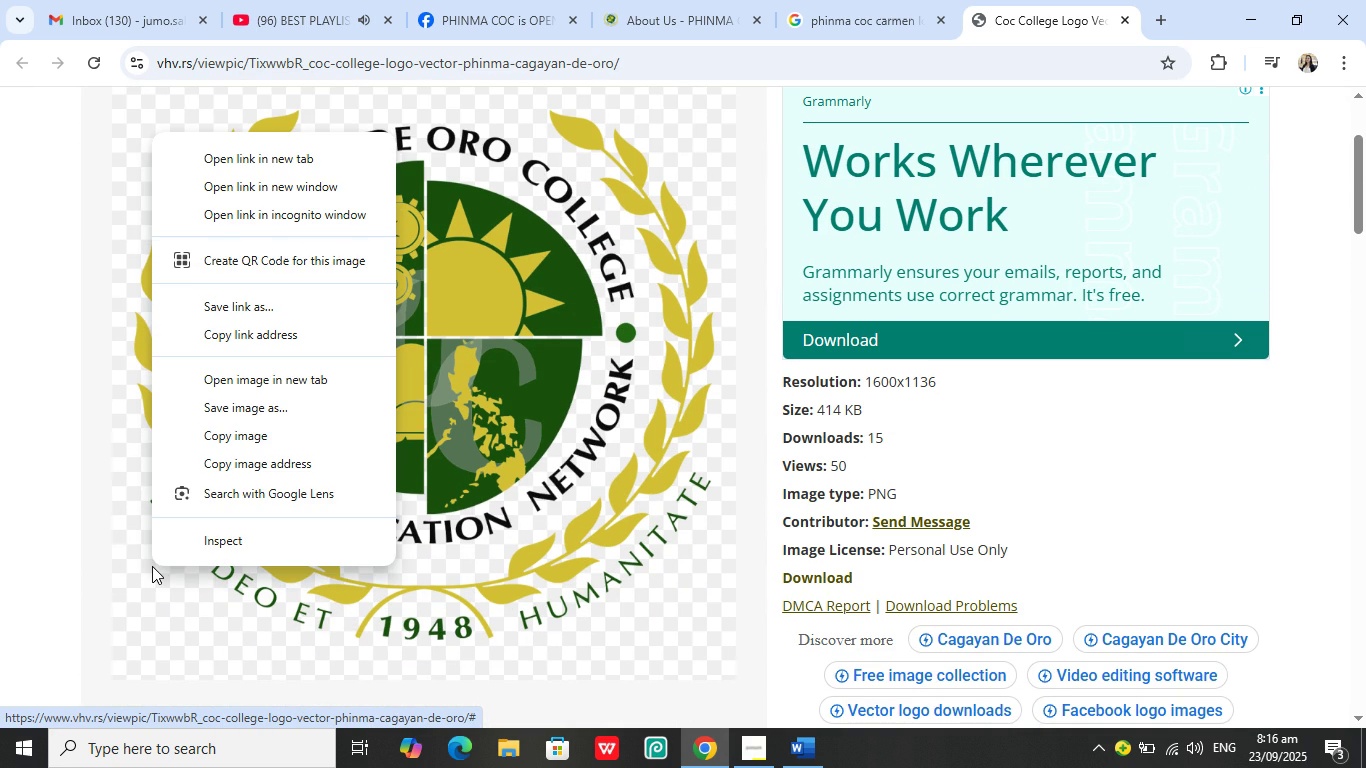 
scroll: coordinate [152, 566], scroll_direction: down, amount: 2.0
 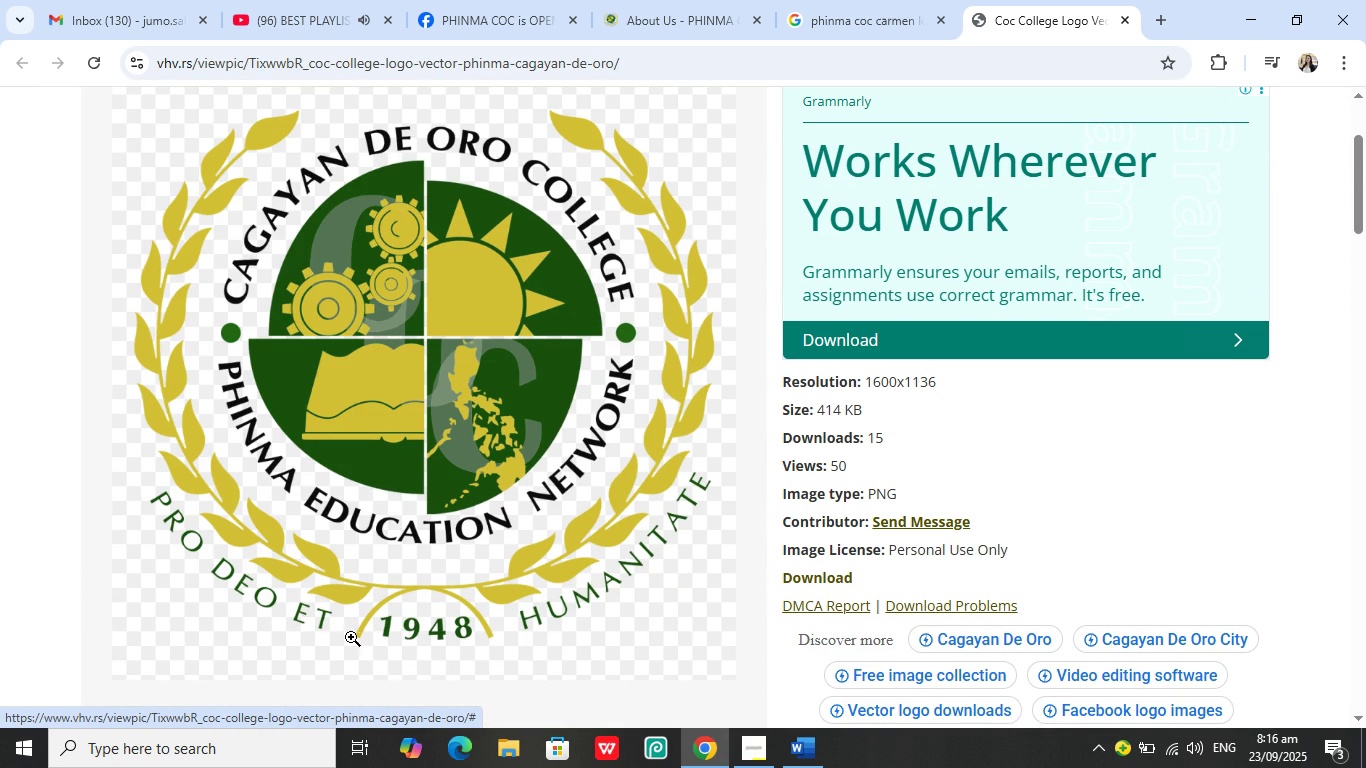 
left_click([351, 637])
 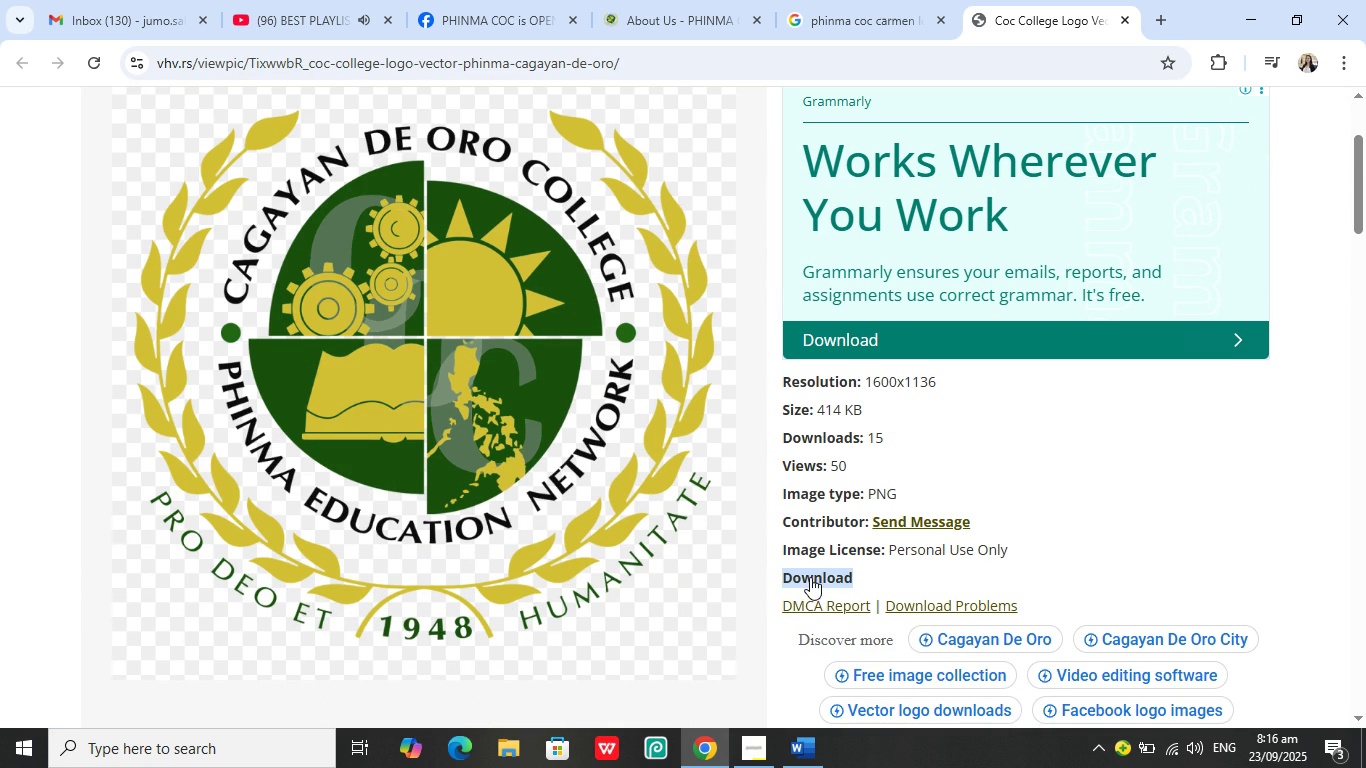 
double_click([810, 577])
 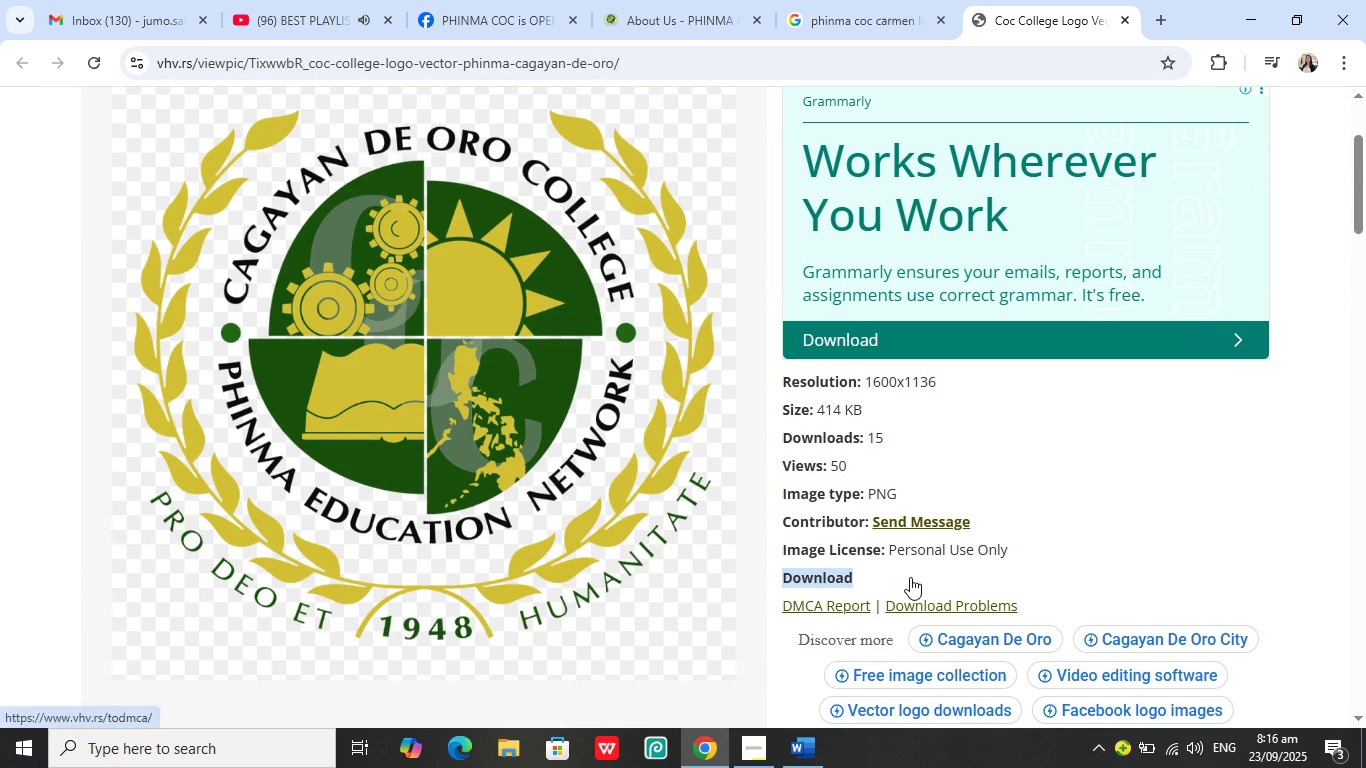 
left_click([910, 577])
 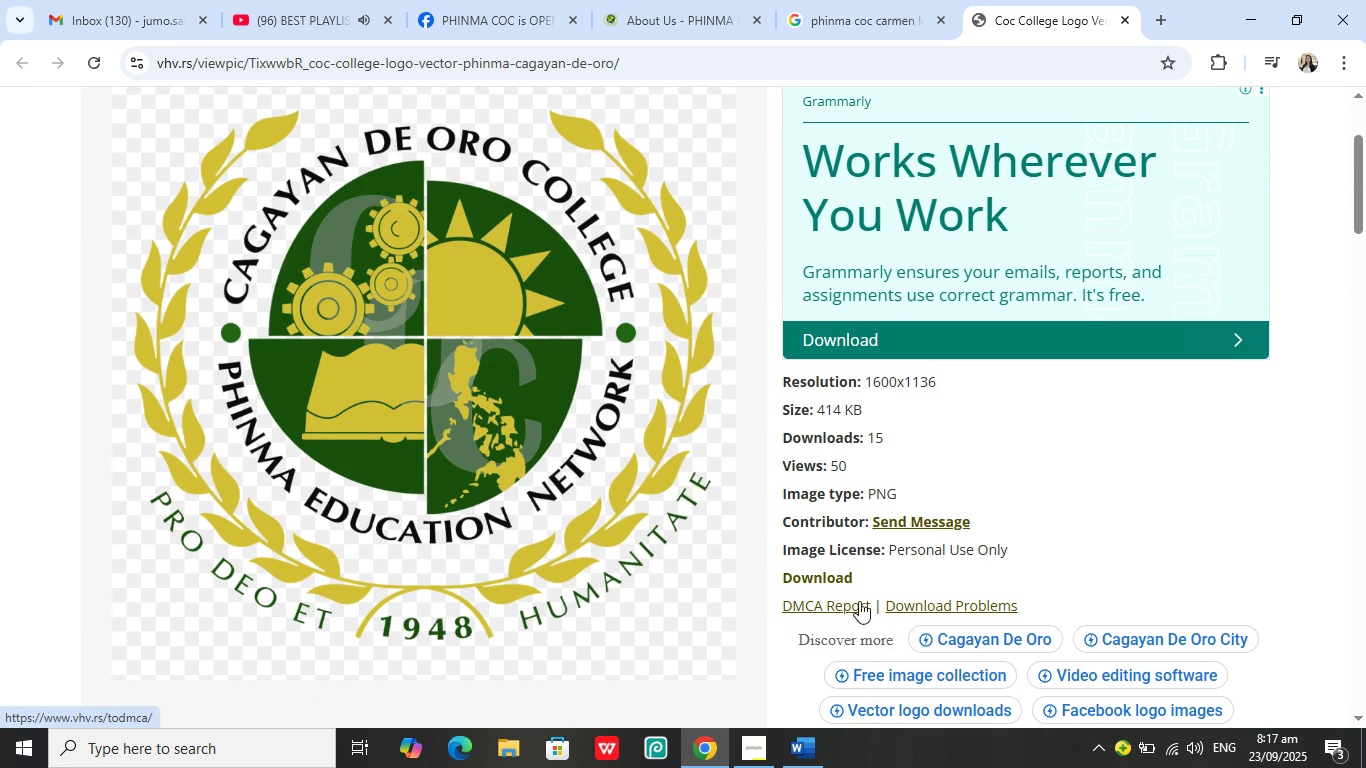 
scroll: coordinate [355, 418], scroll_direction: up, amount: 8.0
 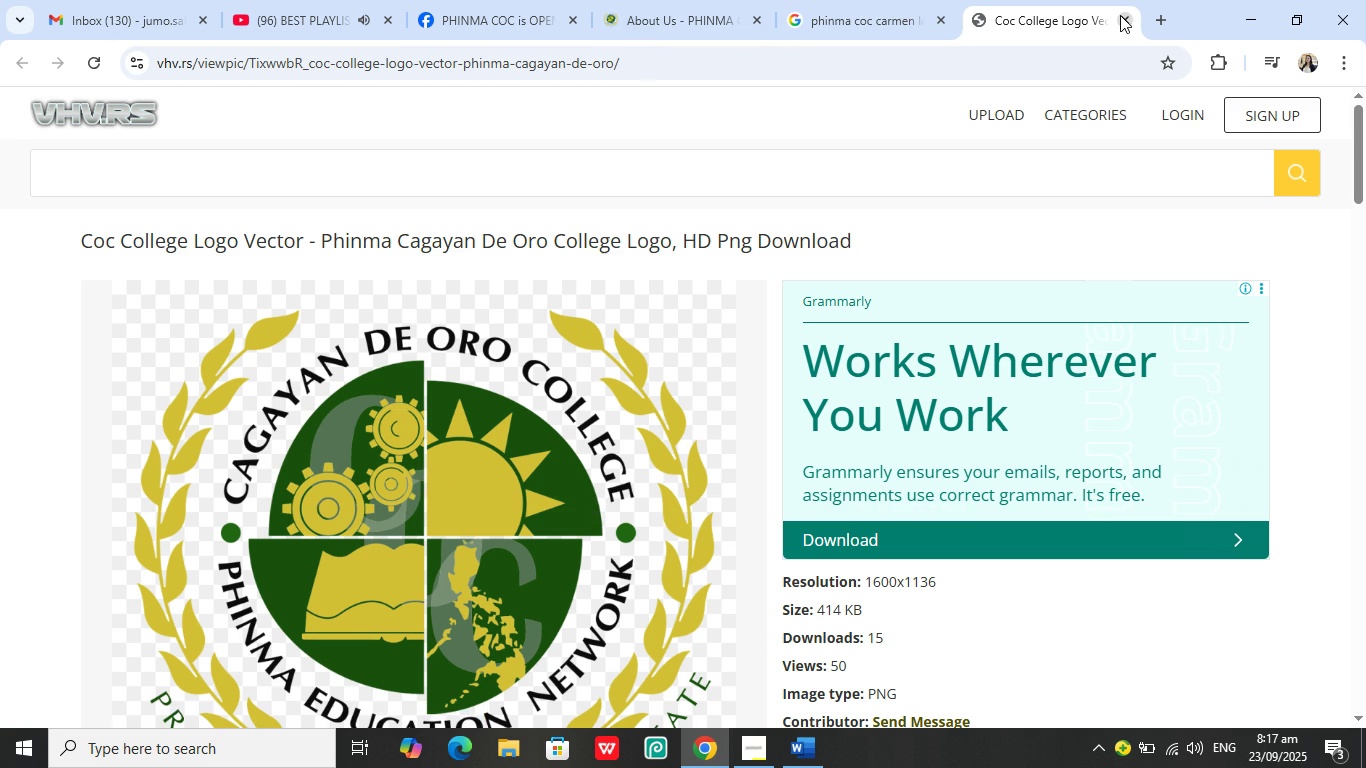 
left_click([1122, 19])
 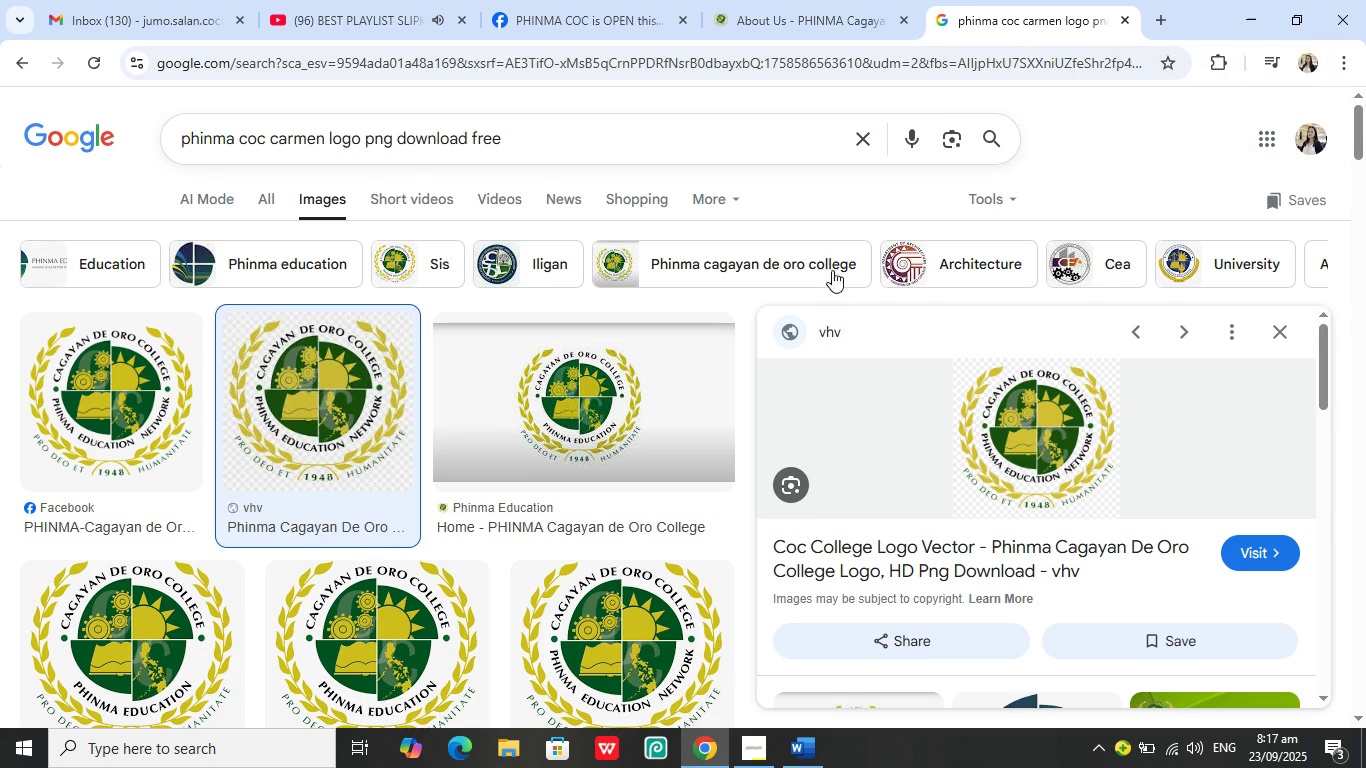 
scroll: coordinate [1112, 356], scroll_direction: down, amount: 9.0
 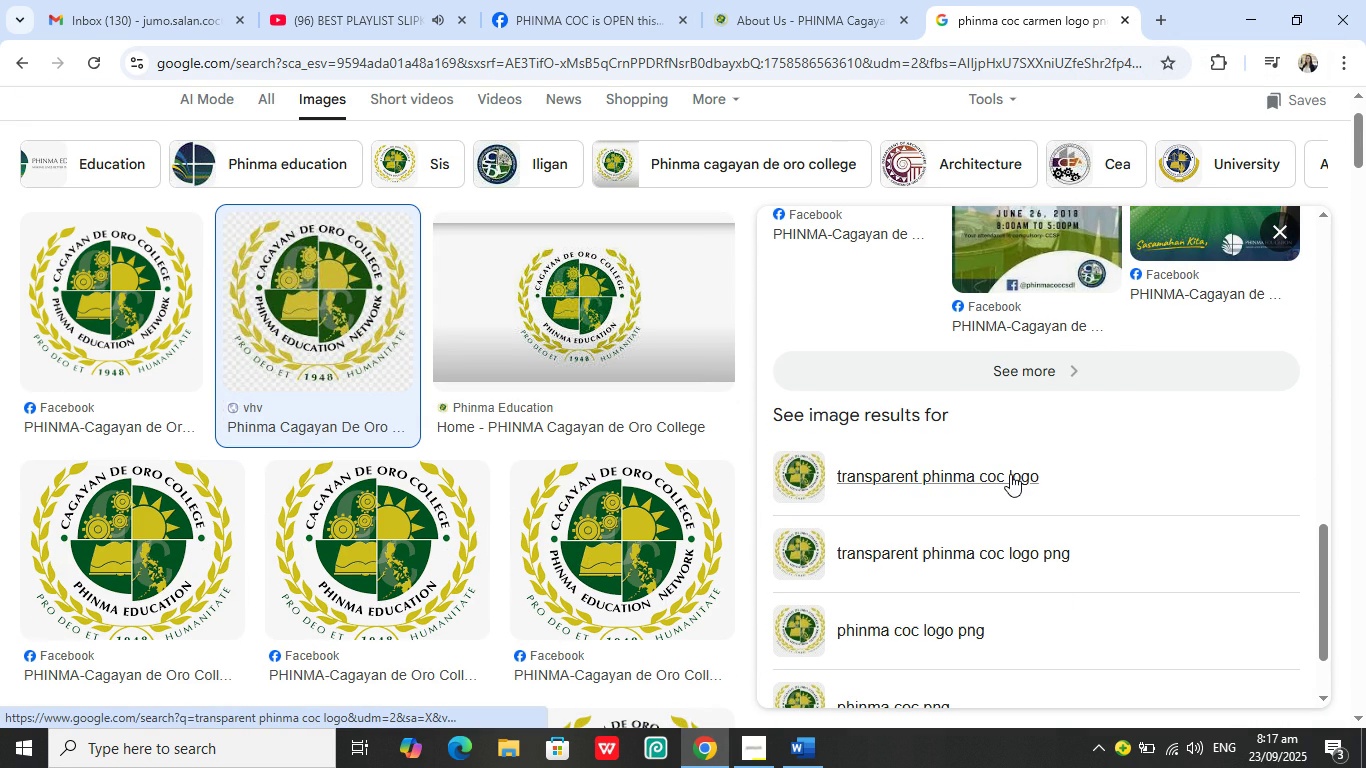 
left_click([1010, 474])
 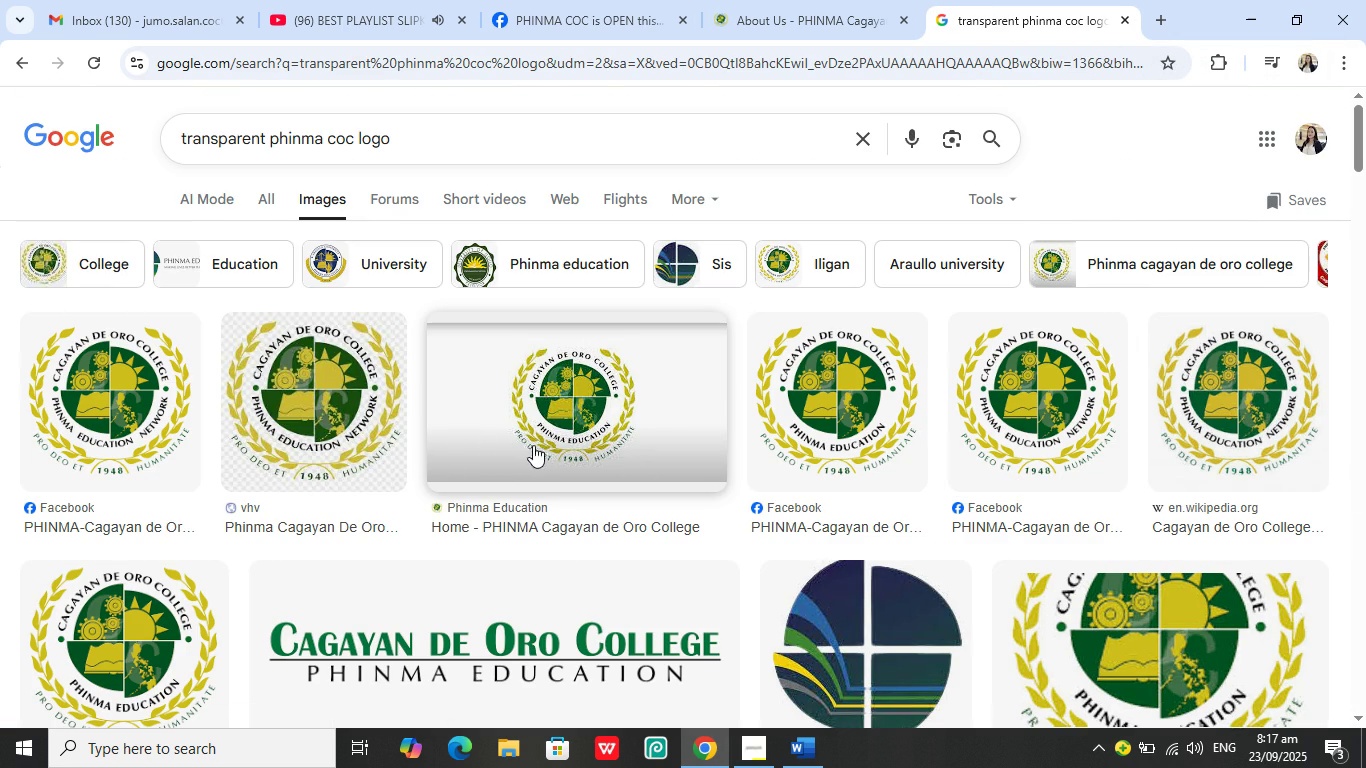 
right_click([560, 424])
 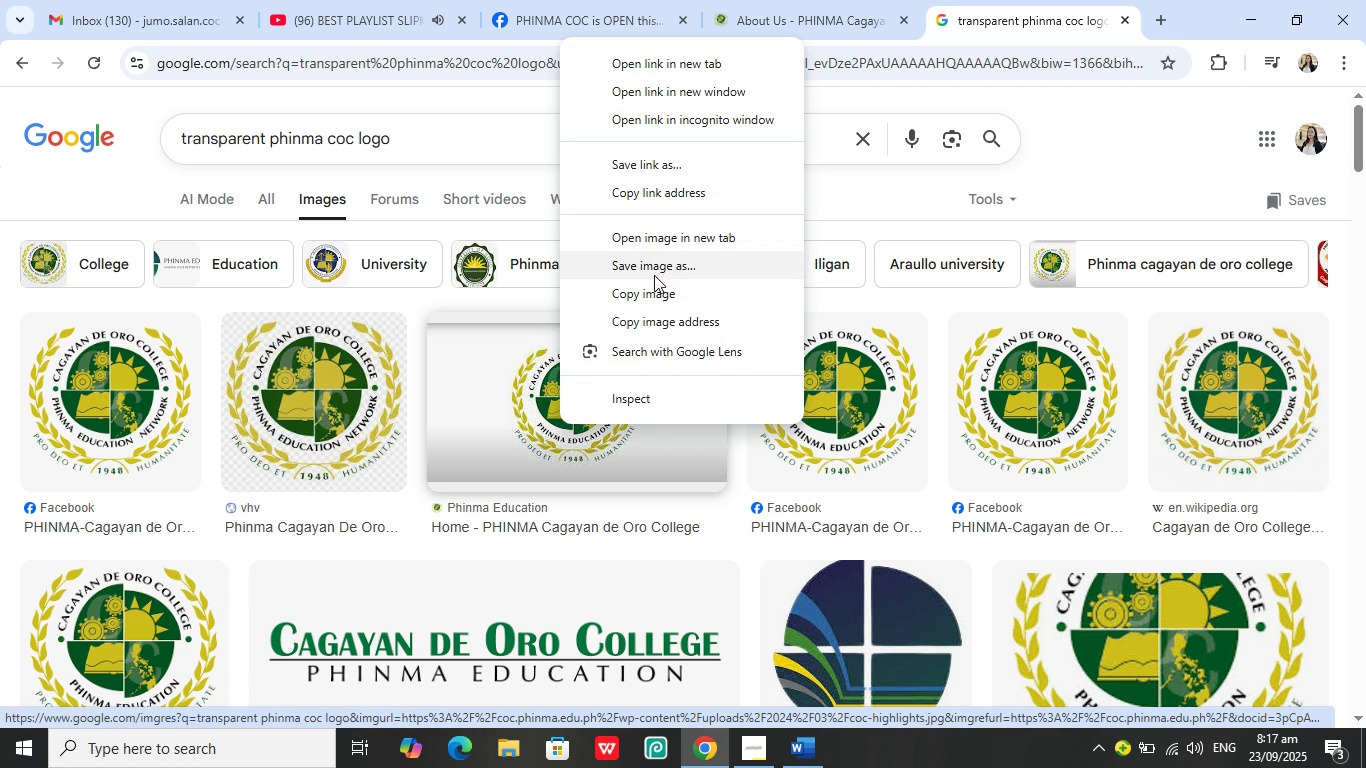 
left_click([318, 392])
 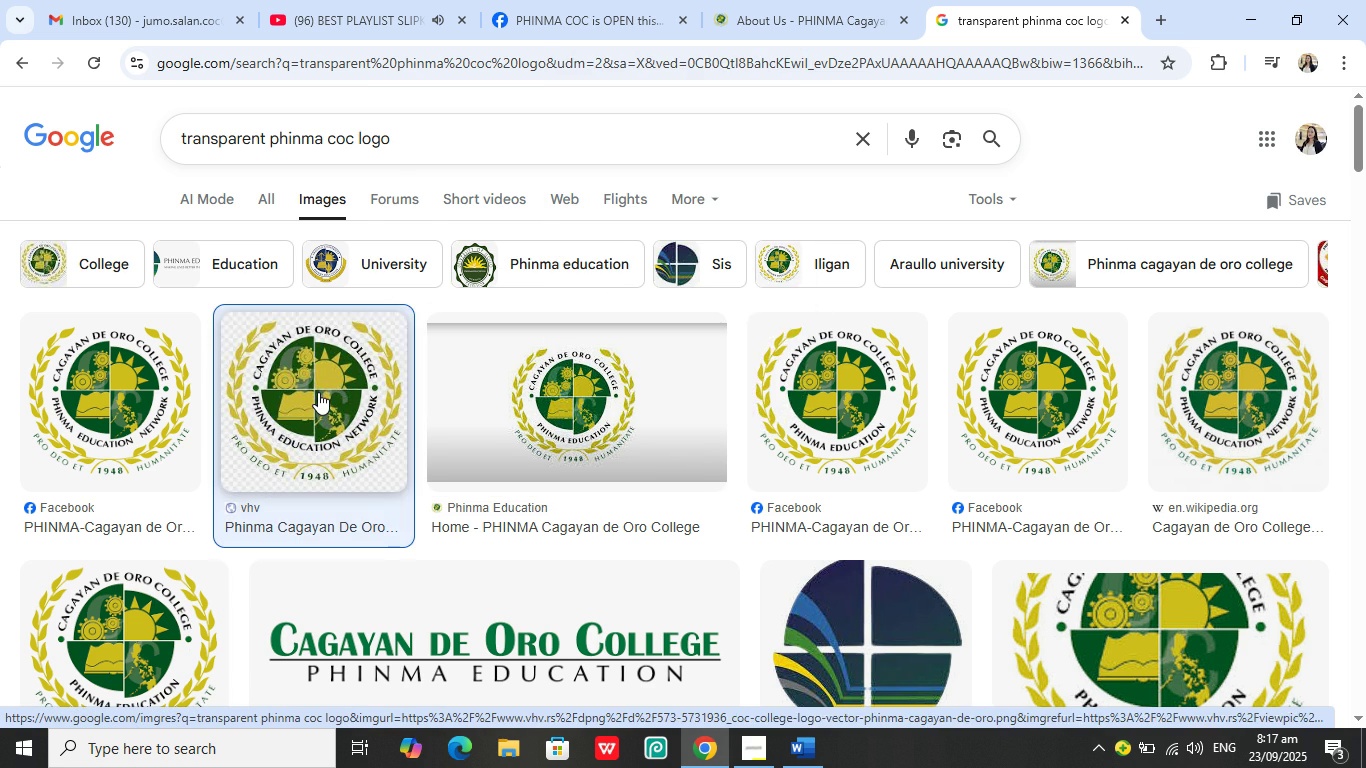 
right_click([318, 392])
 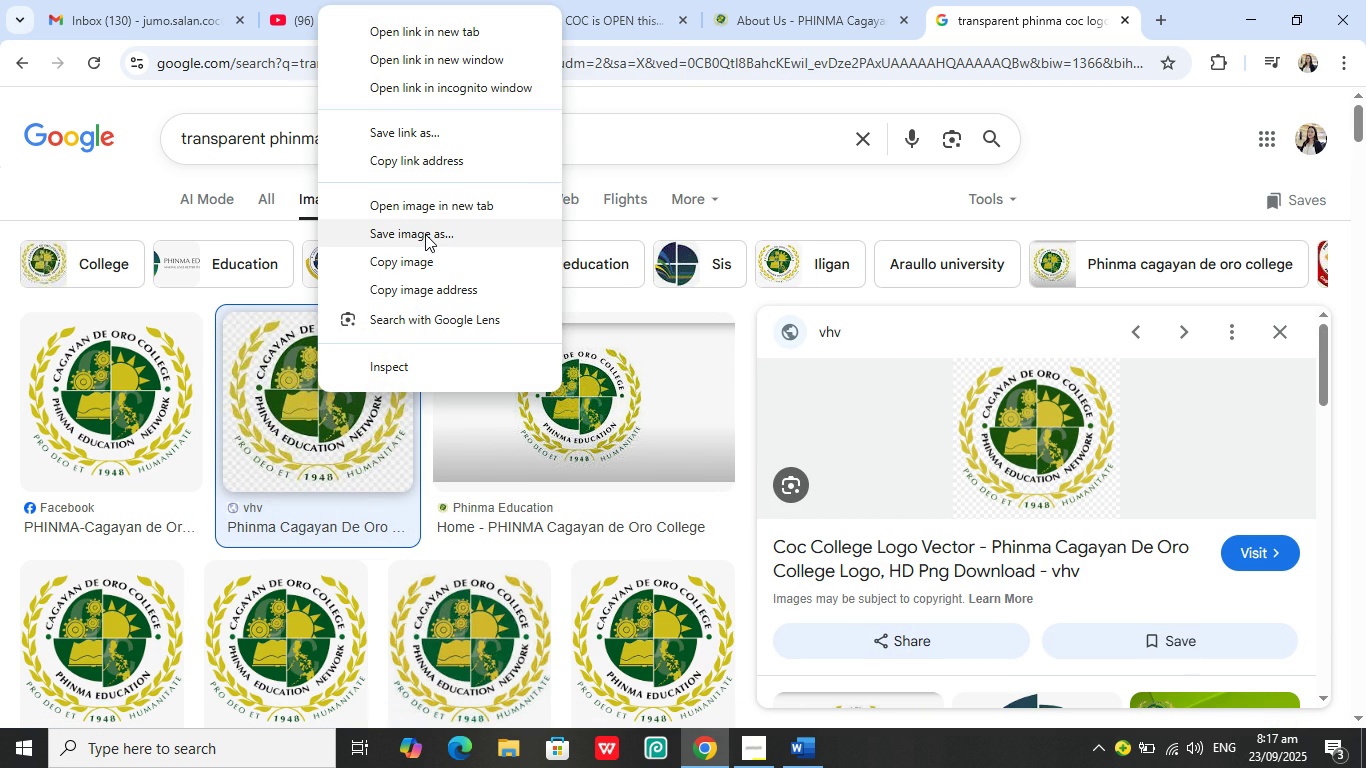 
left_click([425, 234])
 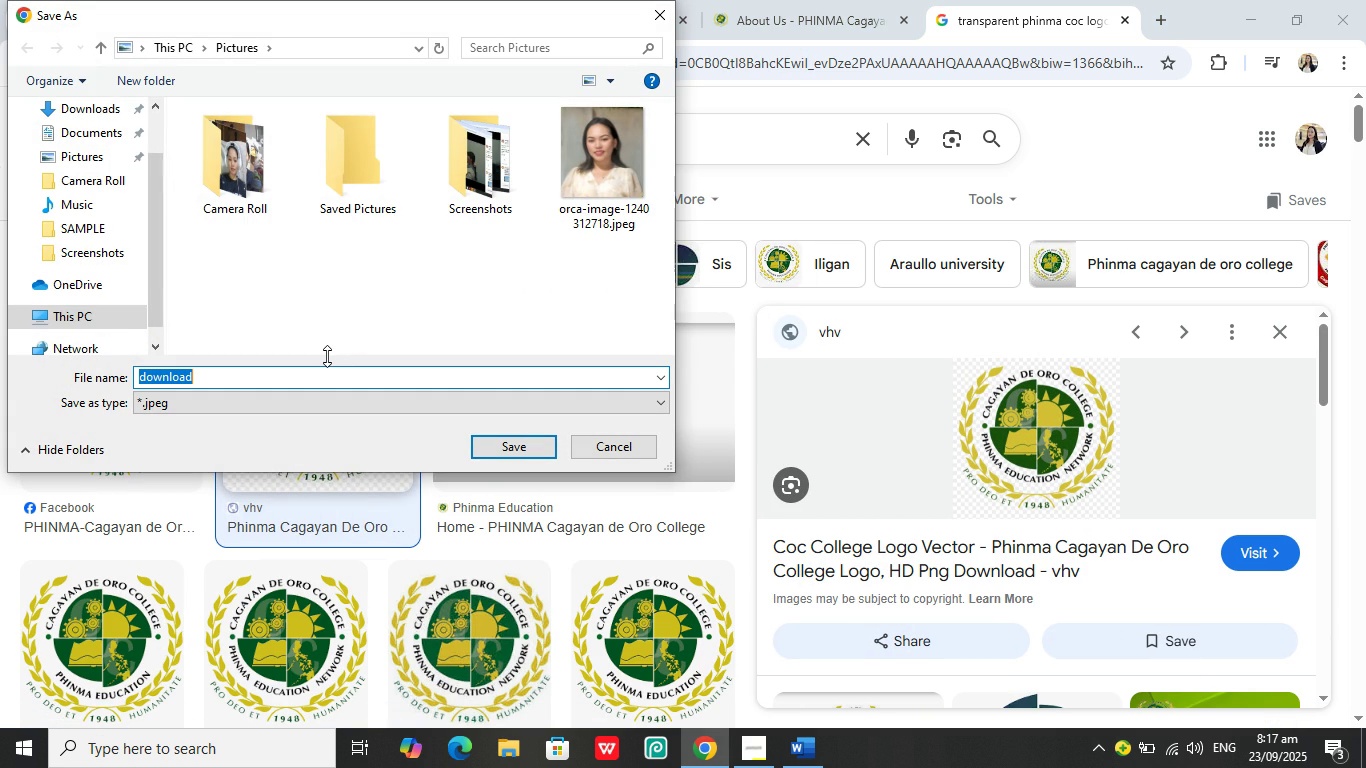 
key(Backspace)
 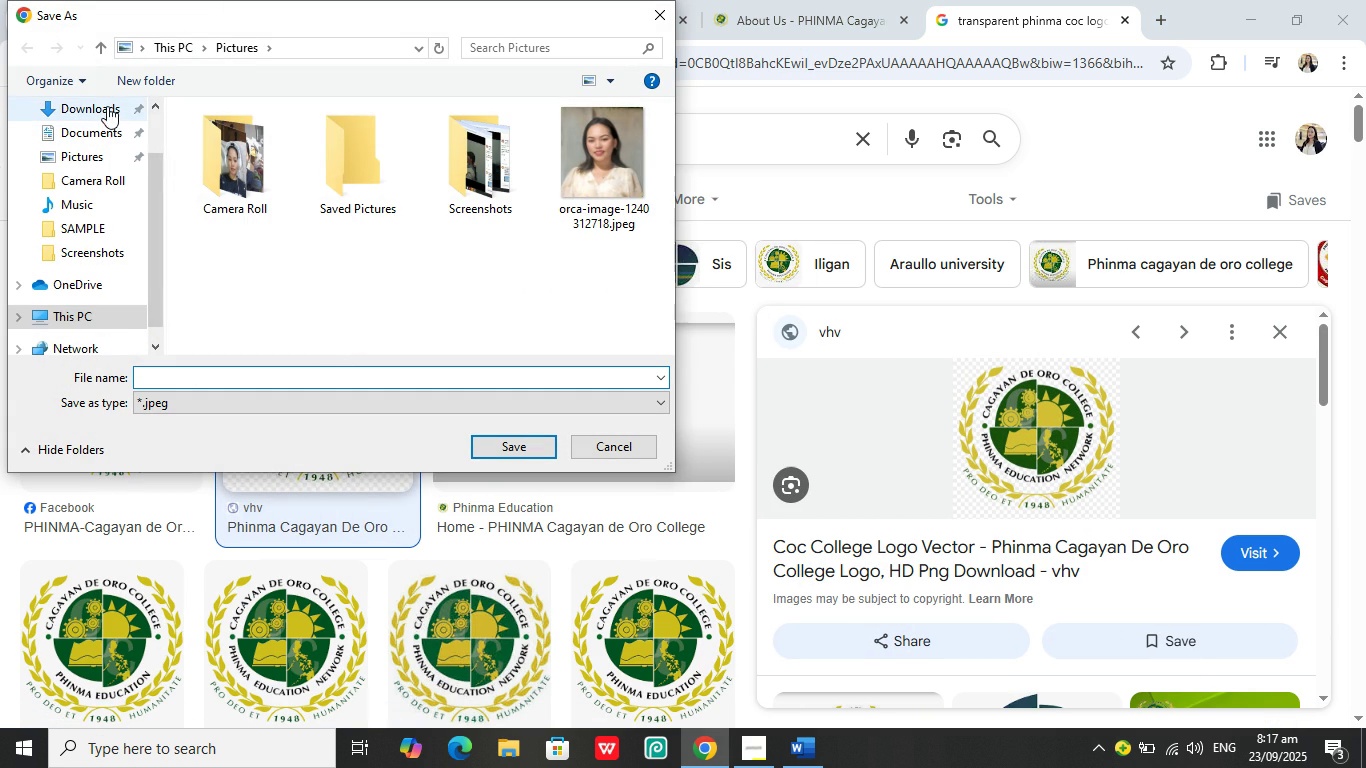 
scroll: coordinate [86, 141], scroll_direction: up, amount: 3.0
 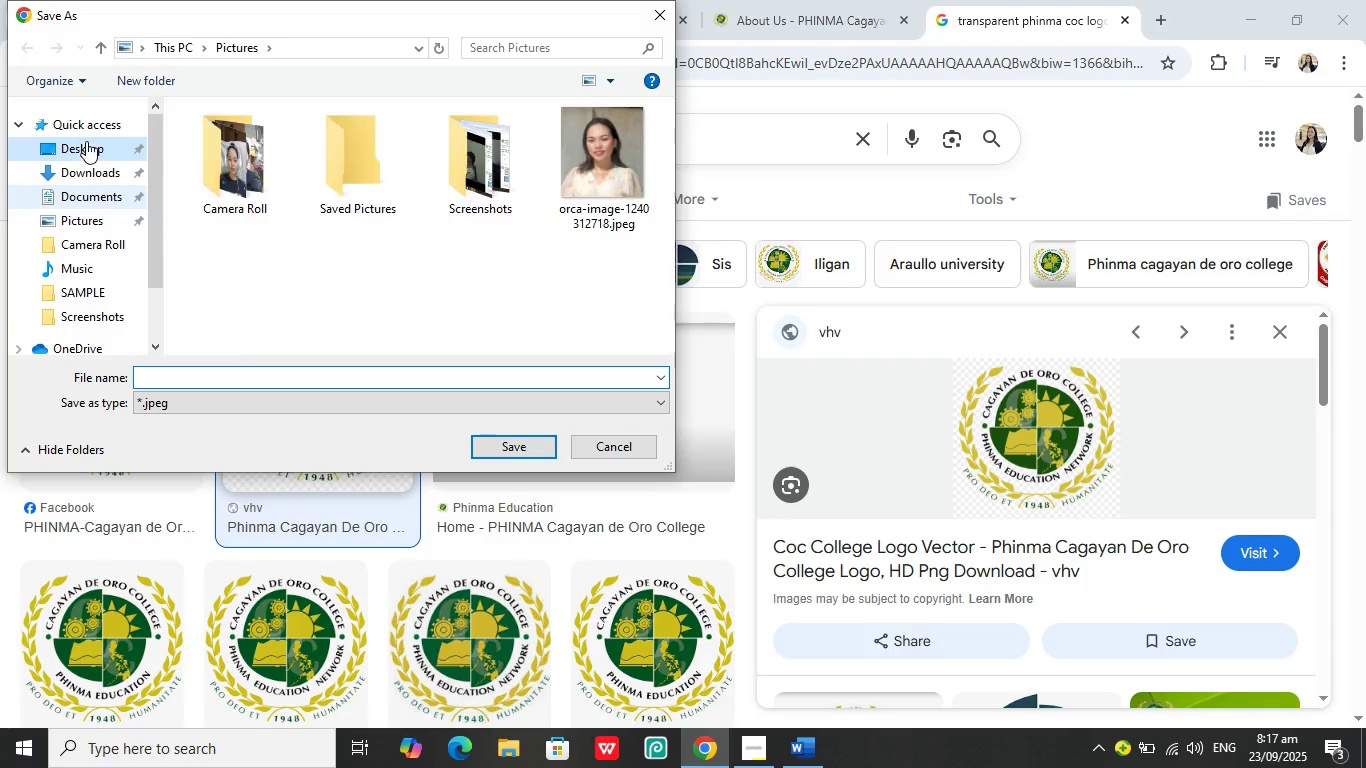 
left_click([86, 141])
 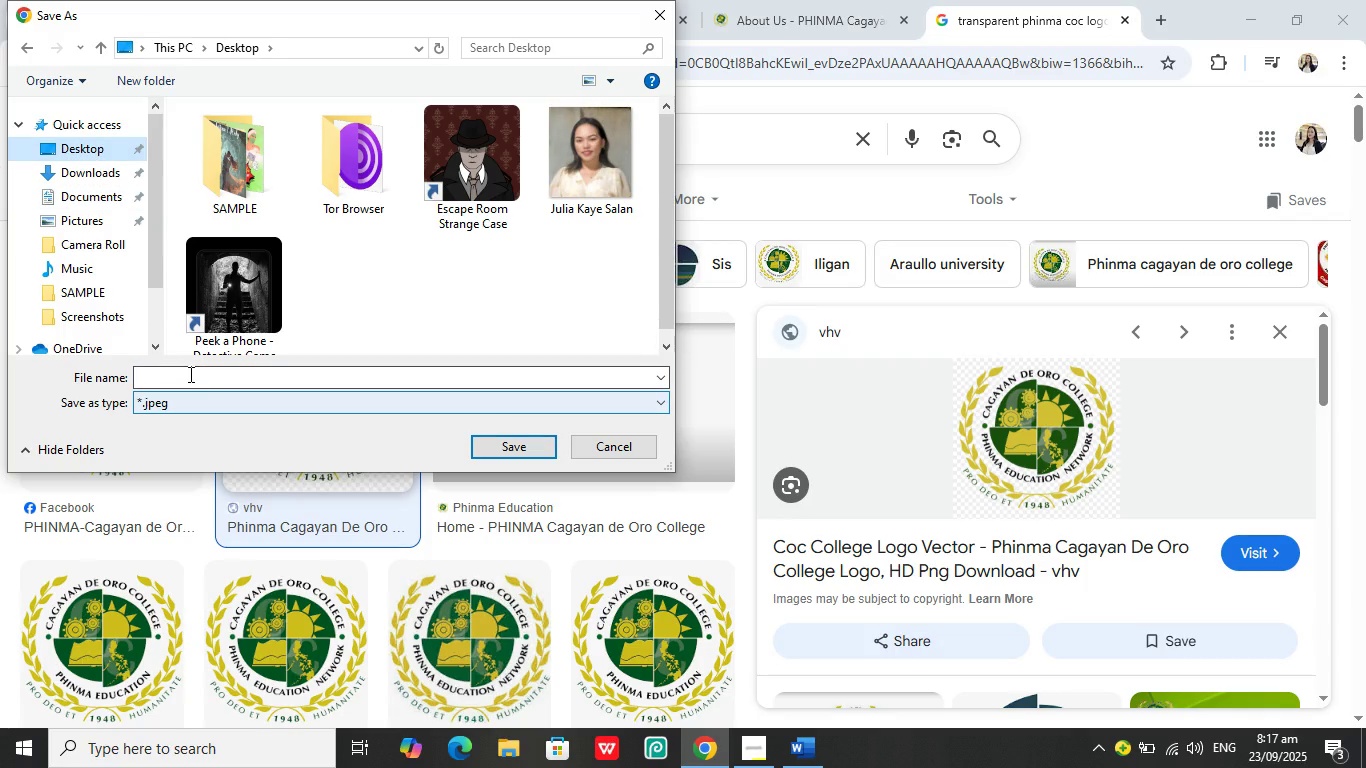 
left_click([191, 374])